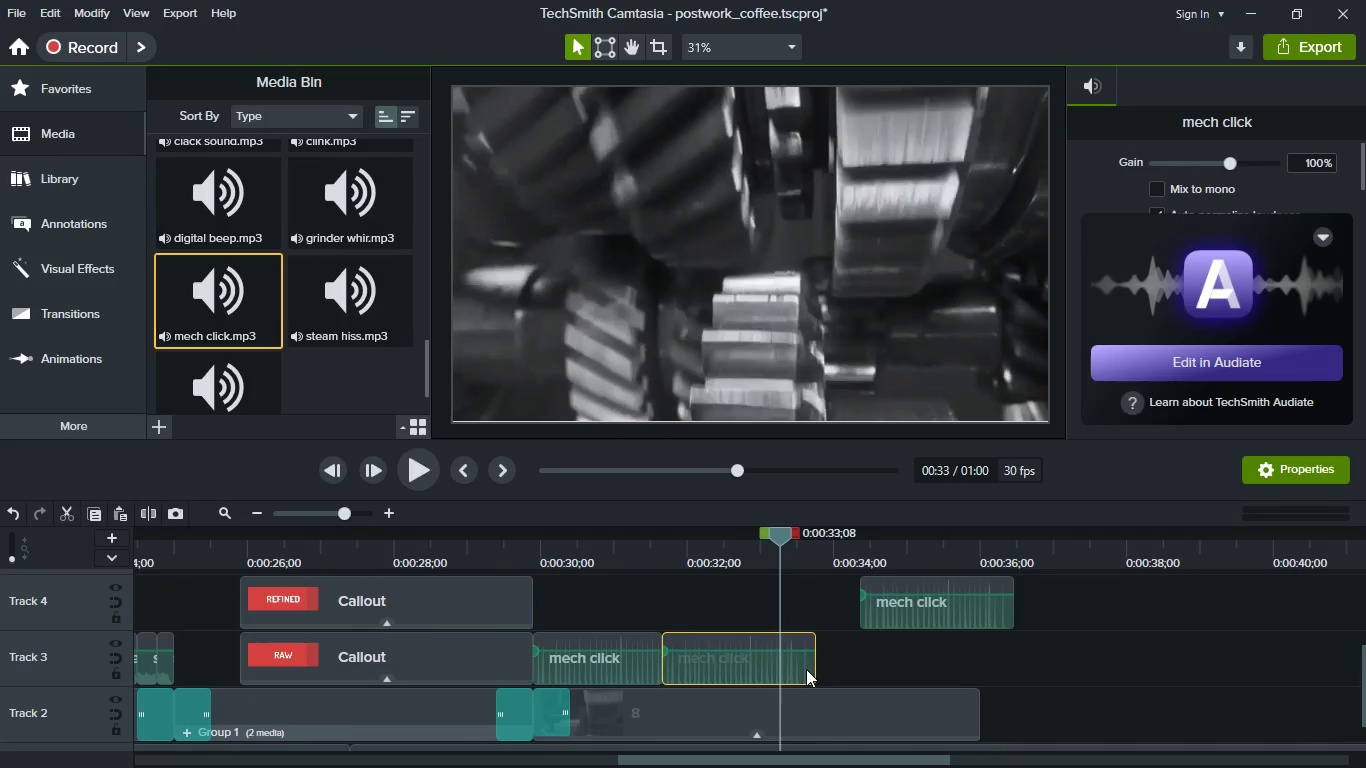 
key(S)
 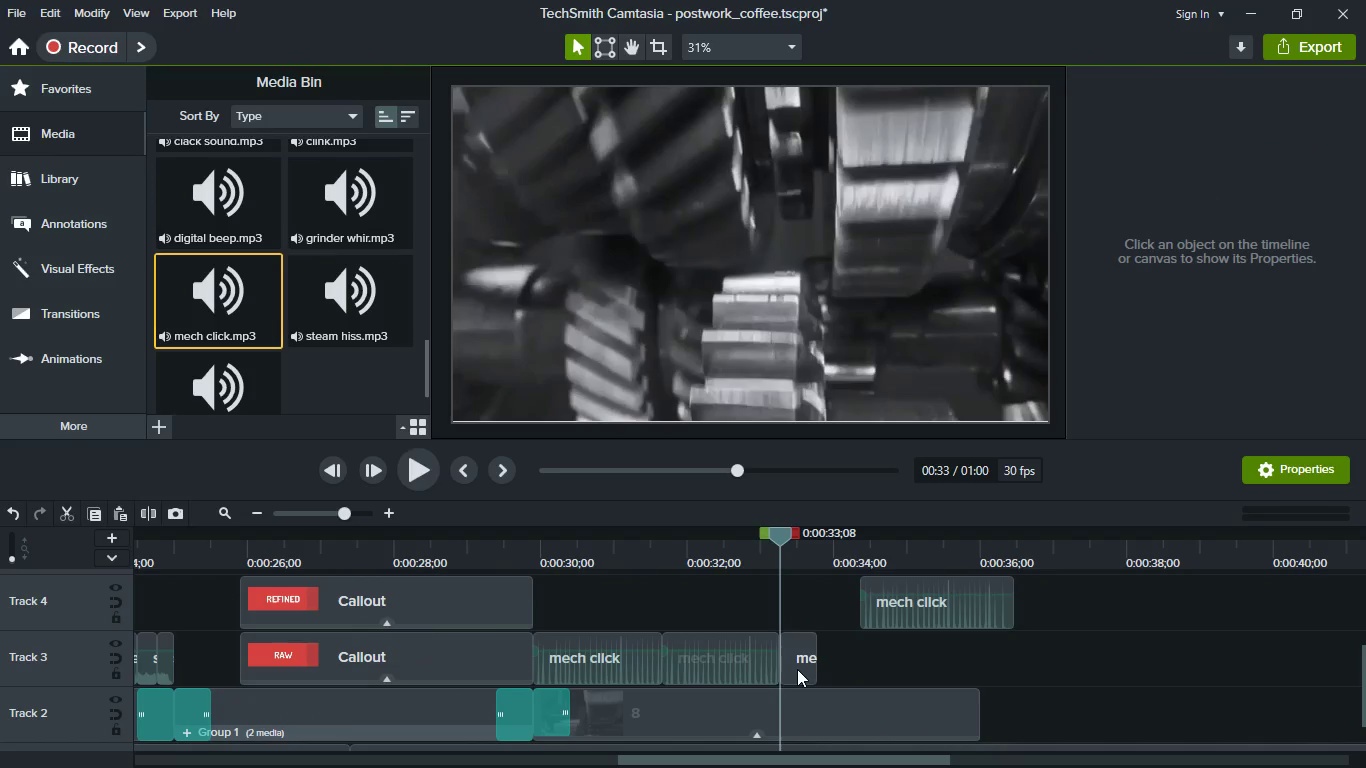 
left_click([797, 669])
 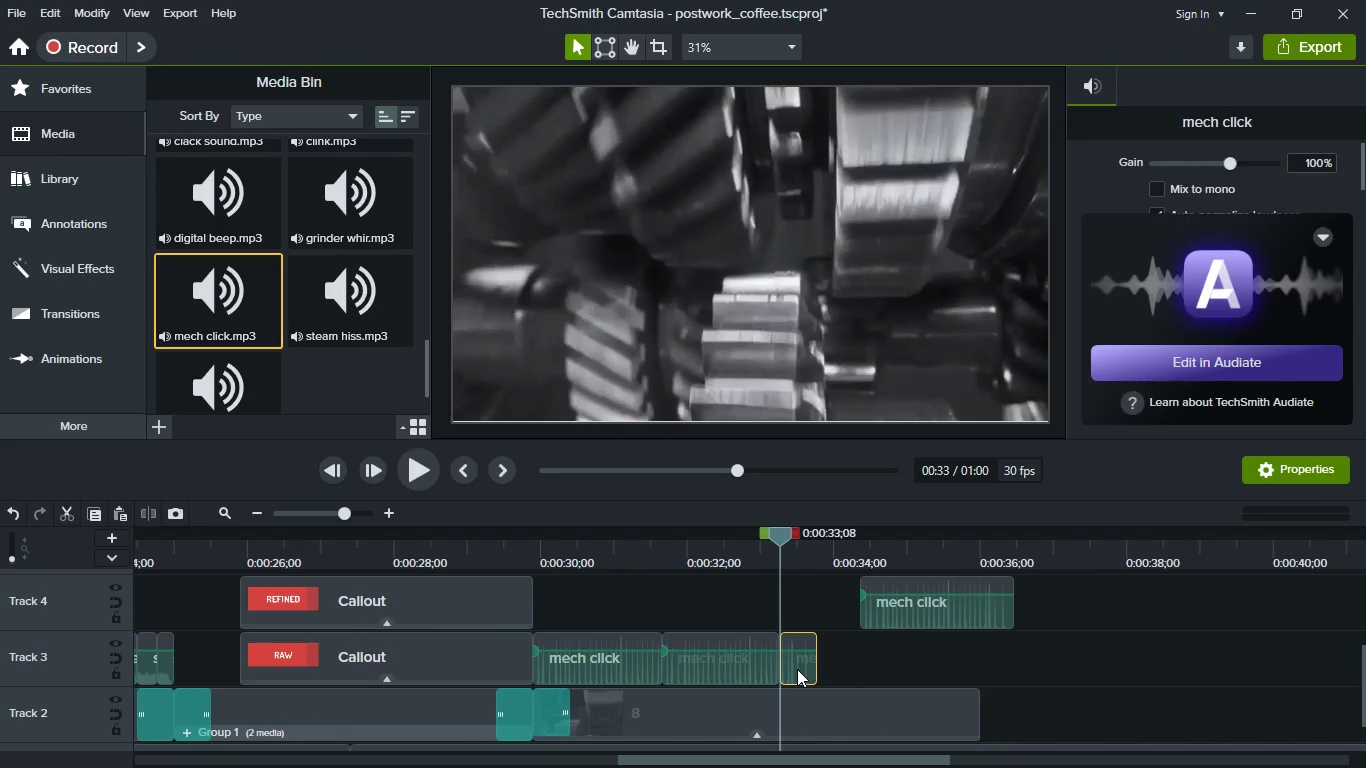 
key(Delete)
 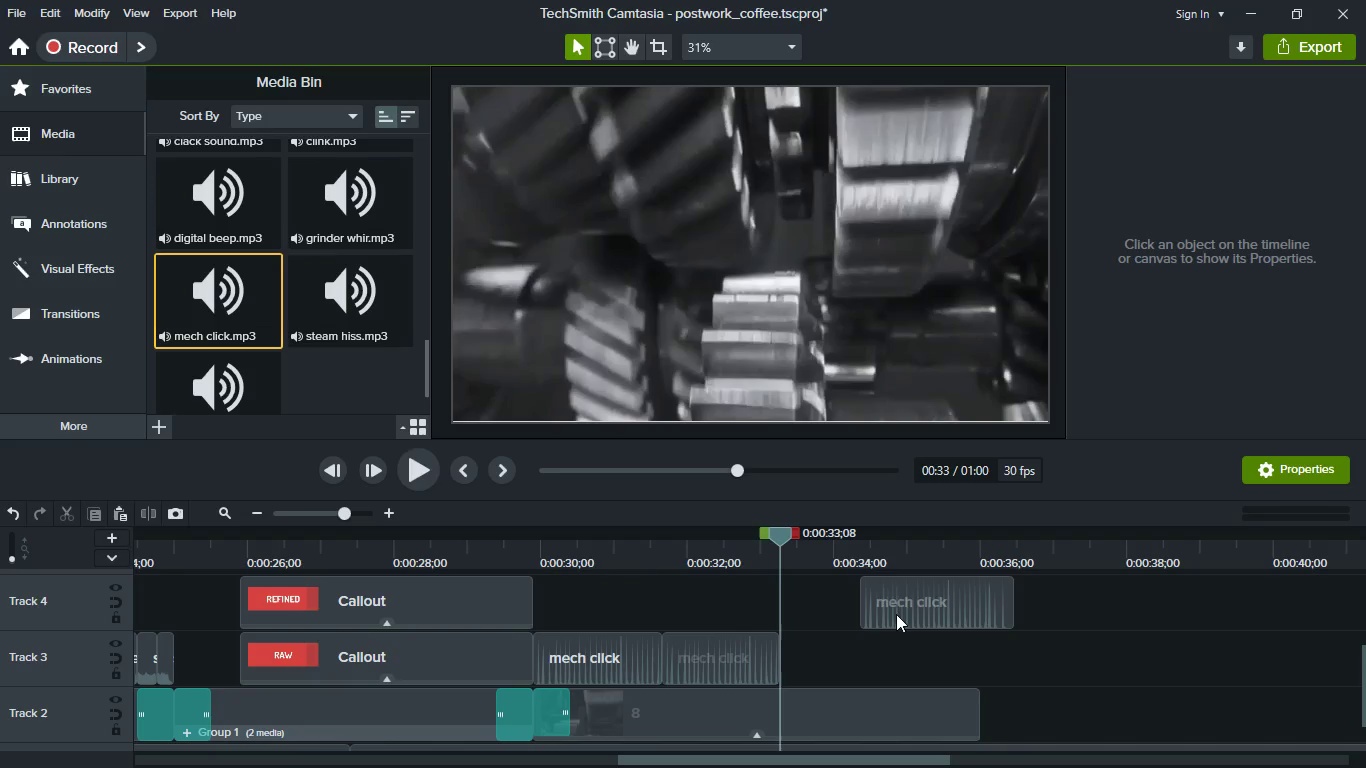 
left_click_drag(start_coordinate=[894, 613], to_coordinate=[782, 678])
 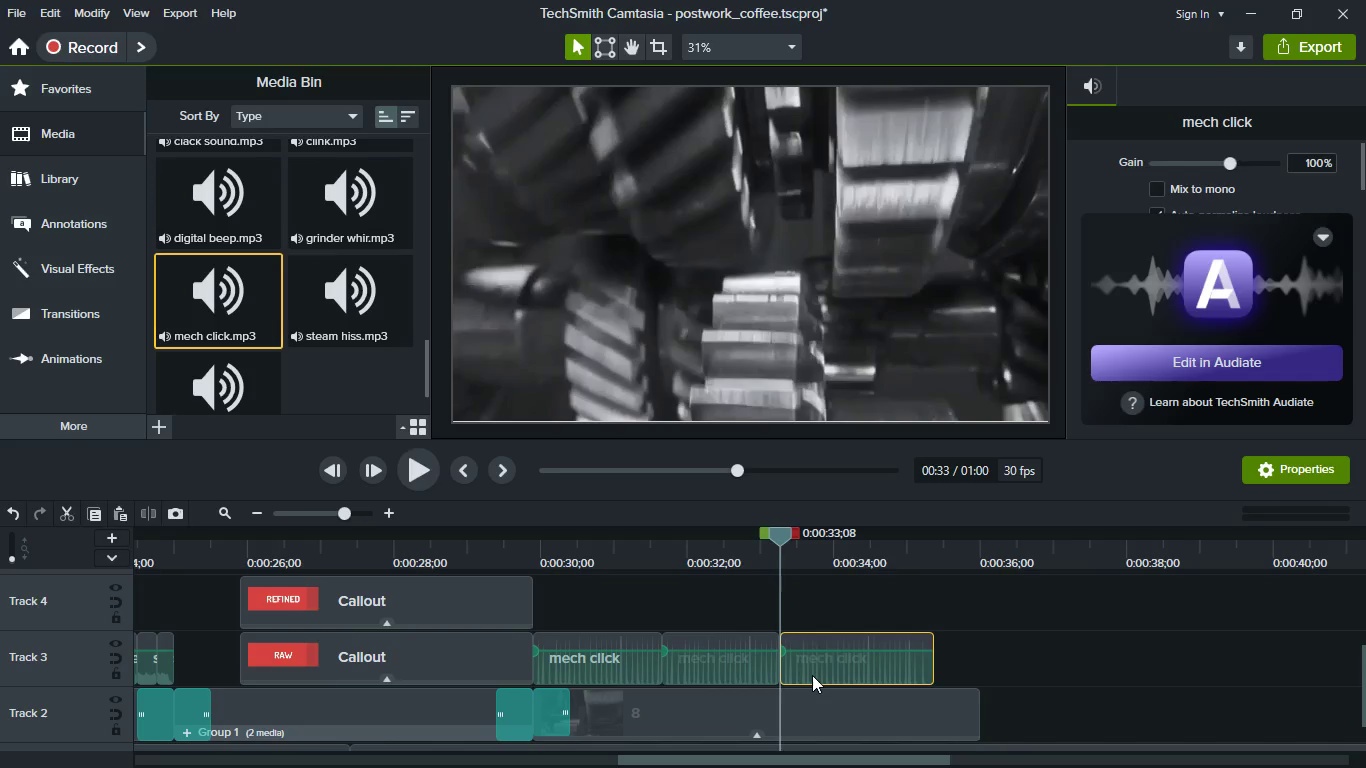 
hold_key(key=ControlLeft, duration=0.52)
scroll: coordinate [812, 675], scroll_direction: down, amount: 1.0
 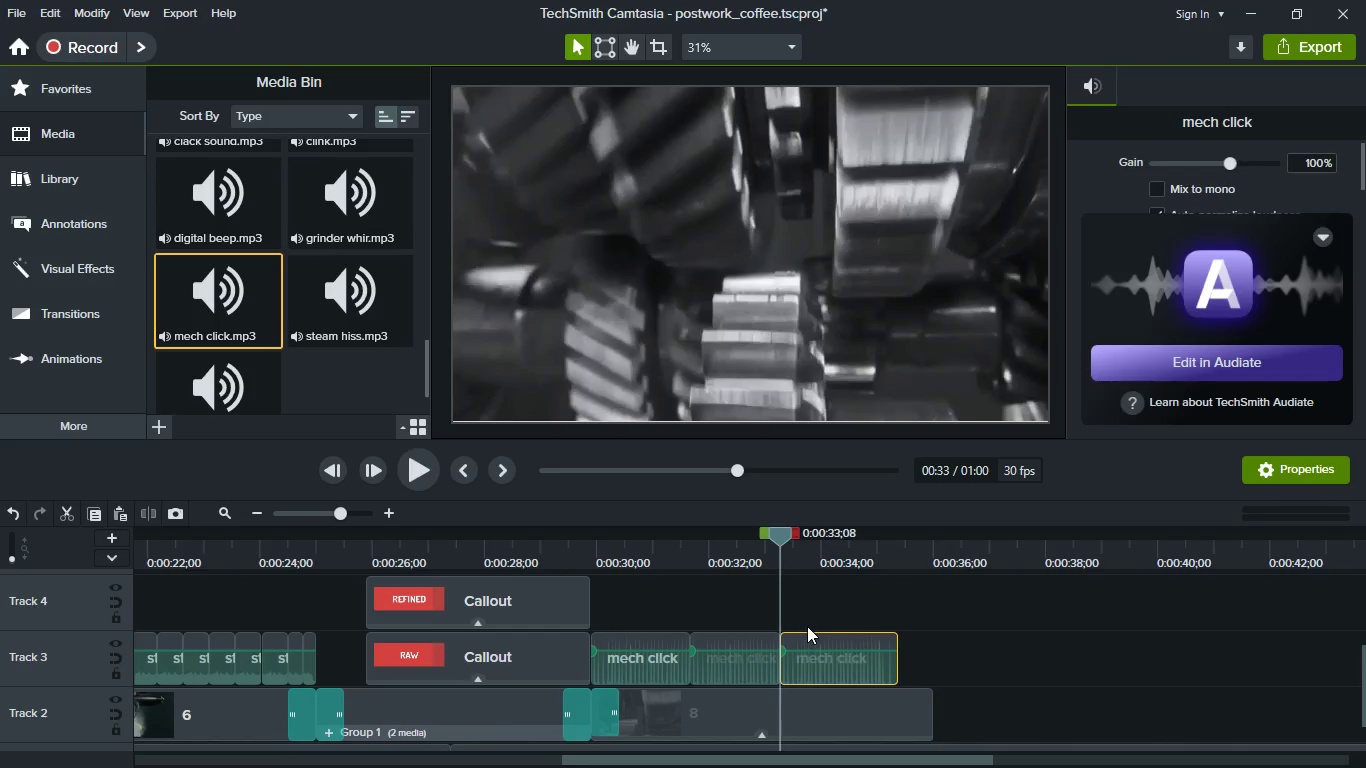 
left_click([743, 663])
 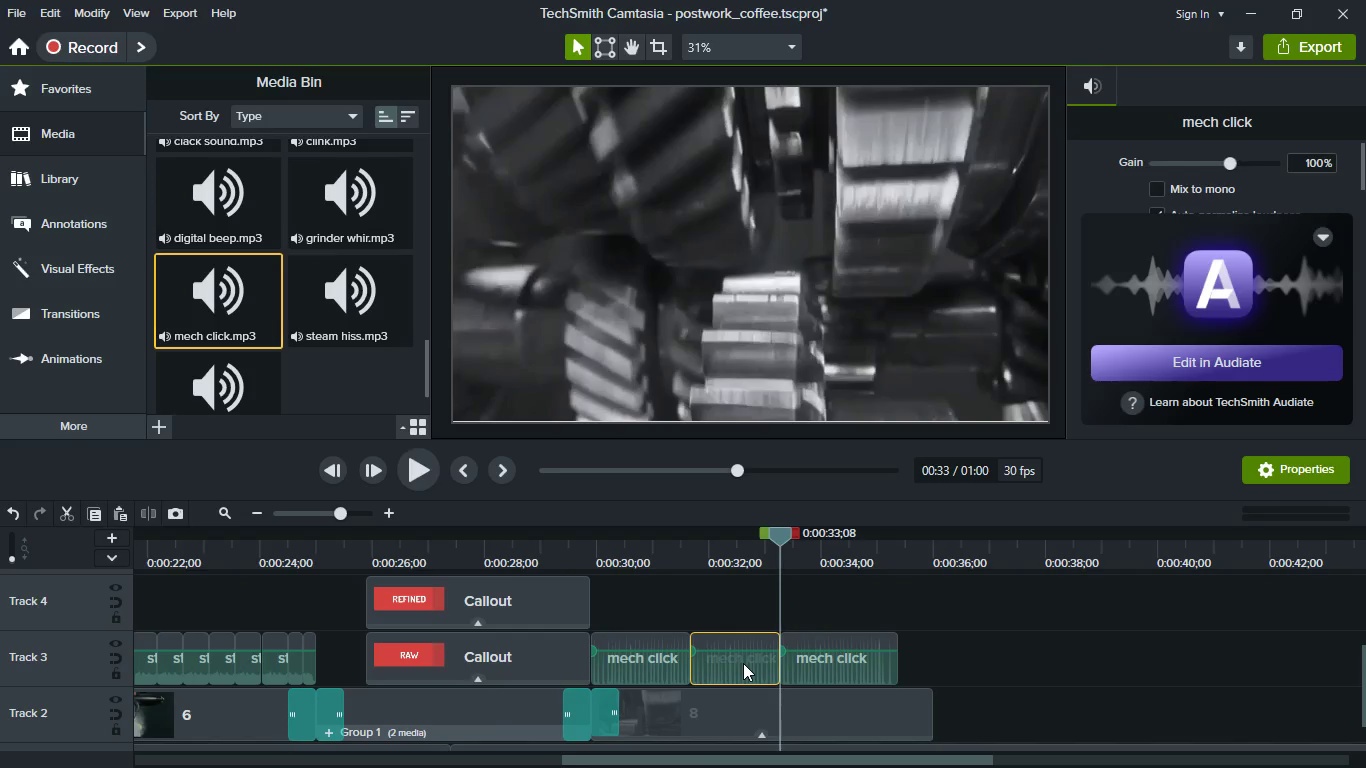 
key(Control+C)
 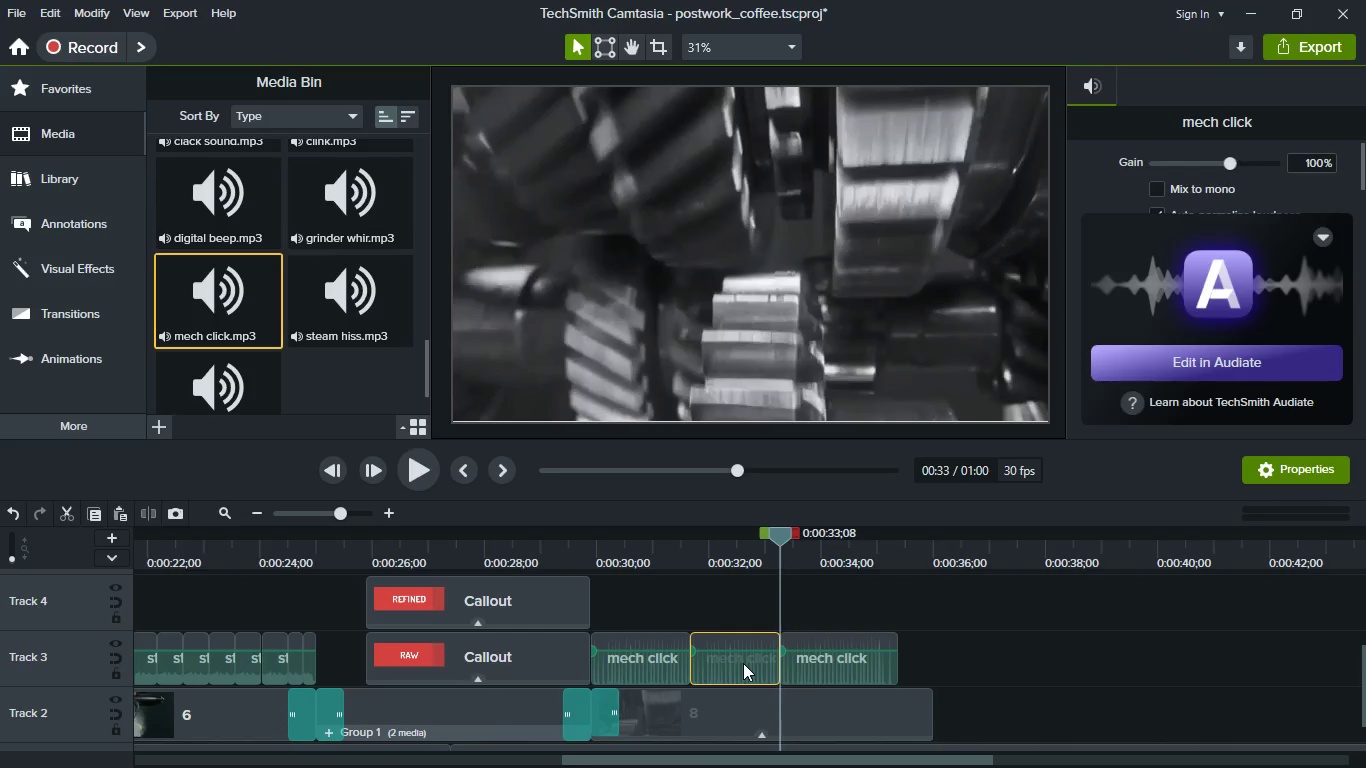 
key(Control+V)
 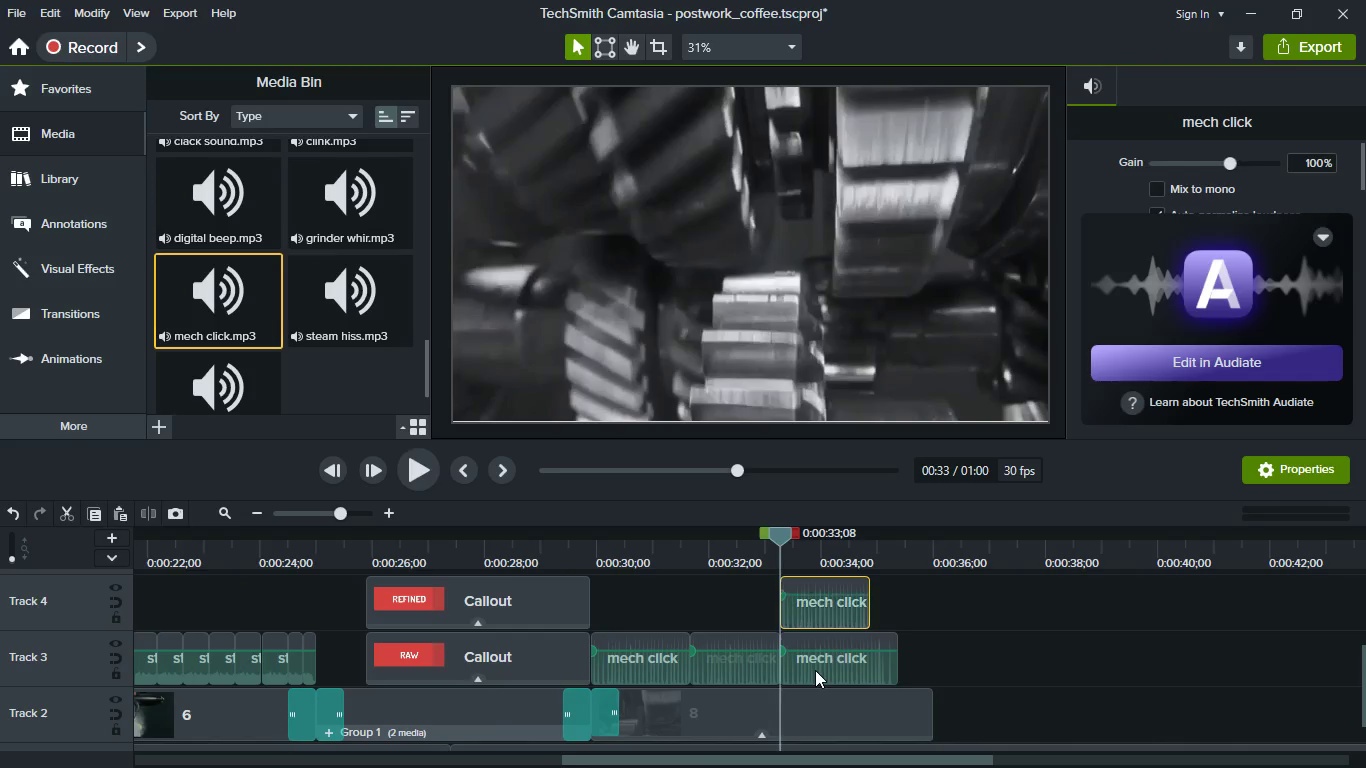 
left_click_drag(start_coordinate=[818, 670], to_coordinate=[1026, 650])
 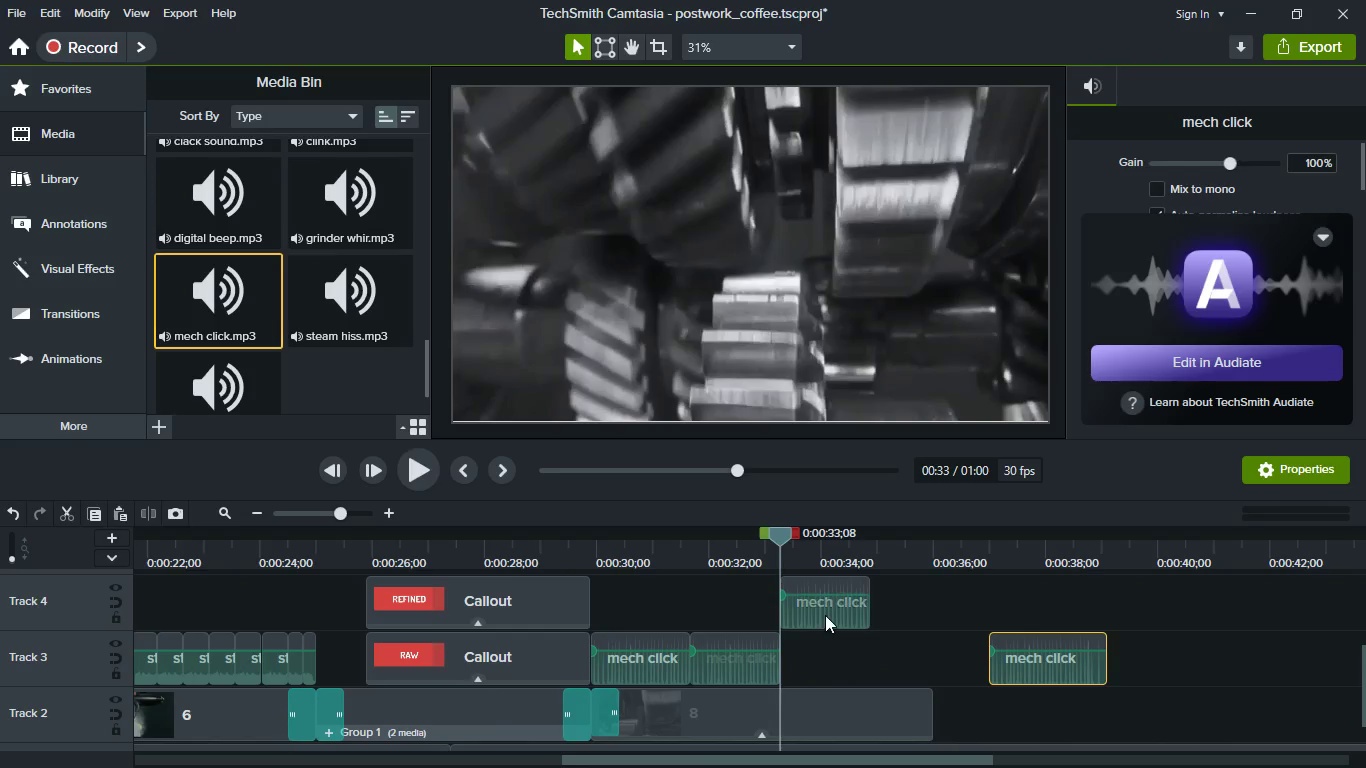 
left_click_drag(start_coordinate=[825, 615], to_coordinate=[828, 670])
 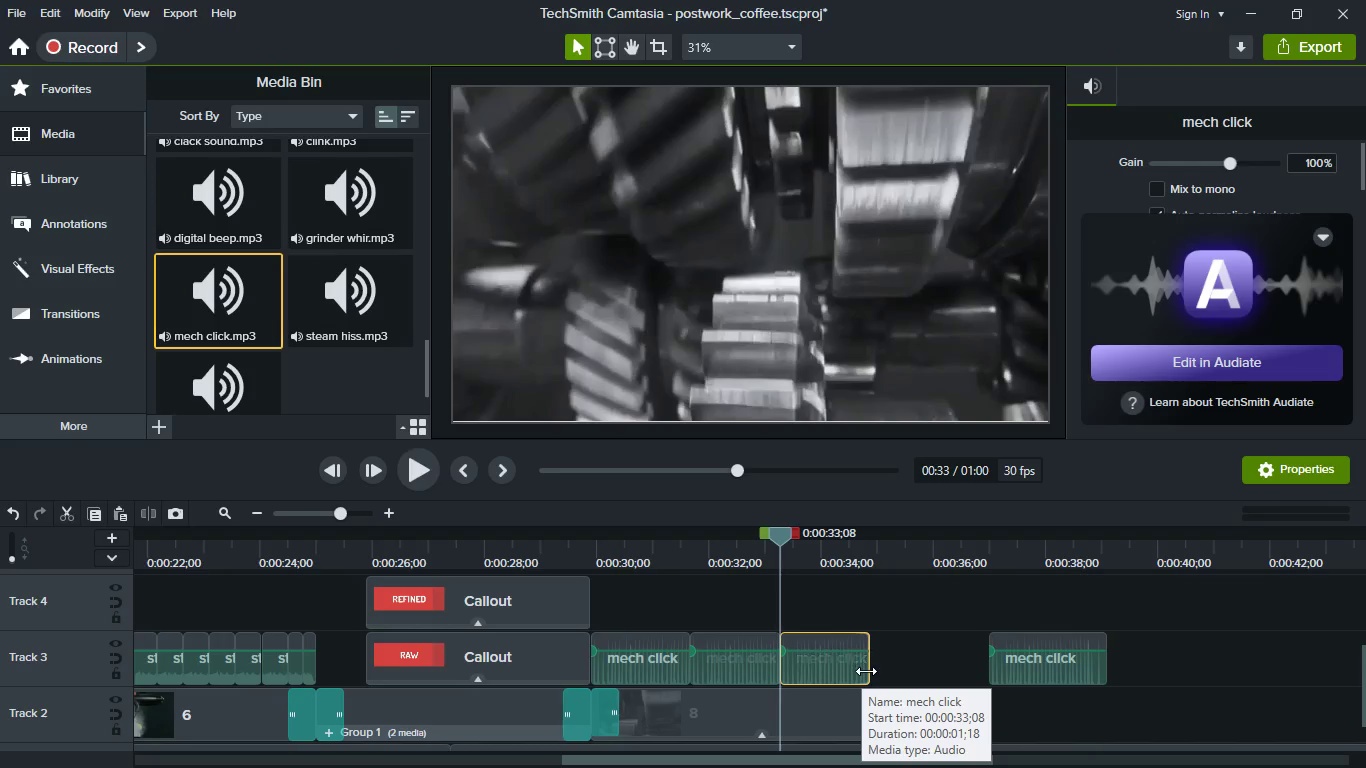 
left_click_drag(start_coordinate=[866, 671], to_coordinate=[807, 665])
 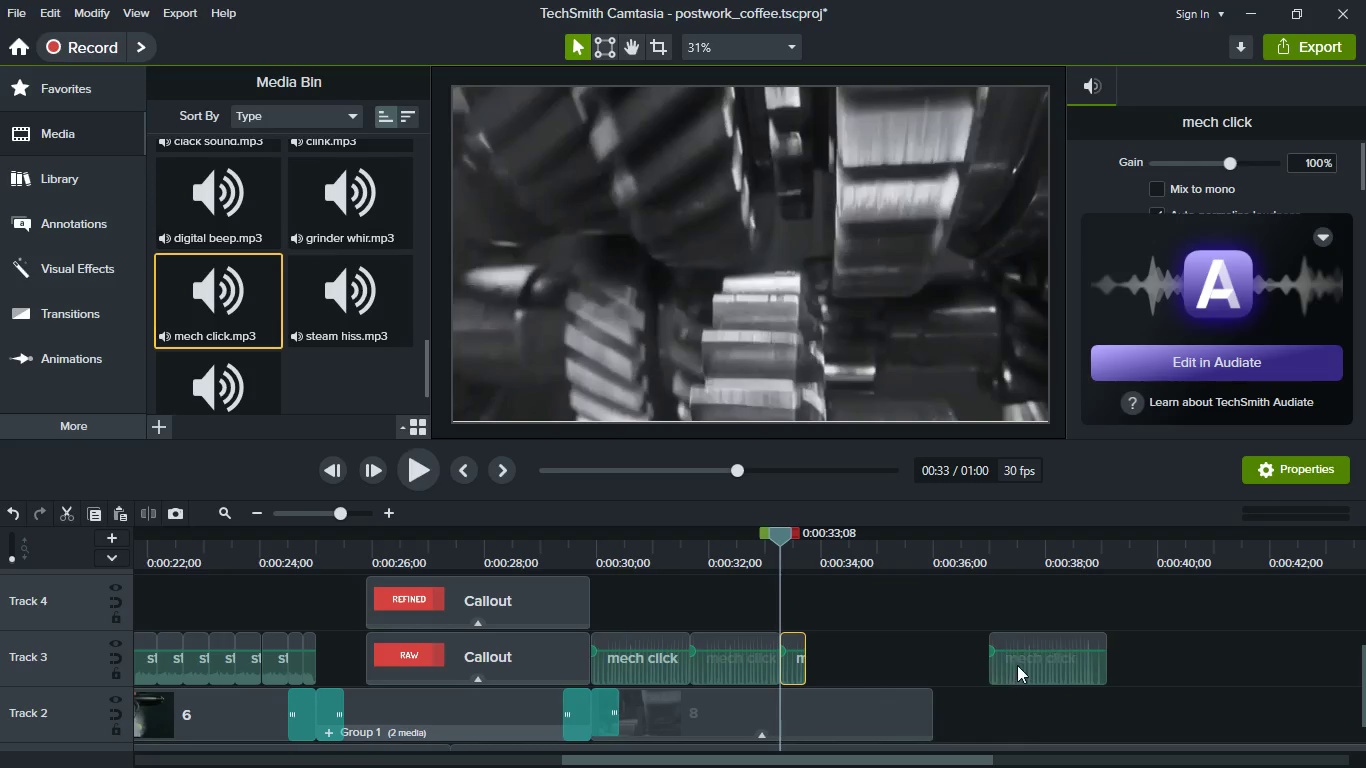 
left_click_drag(start_coordinate=[1017, 665], to_coordinate=[844, 670])
 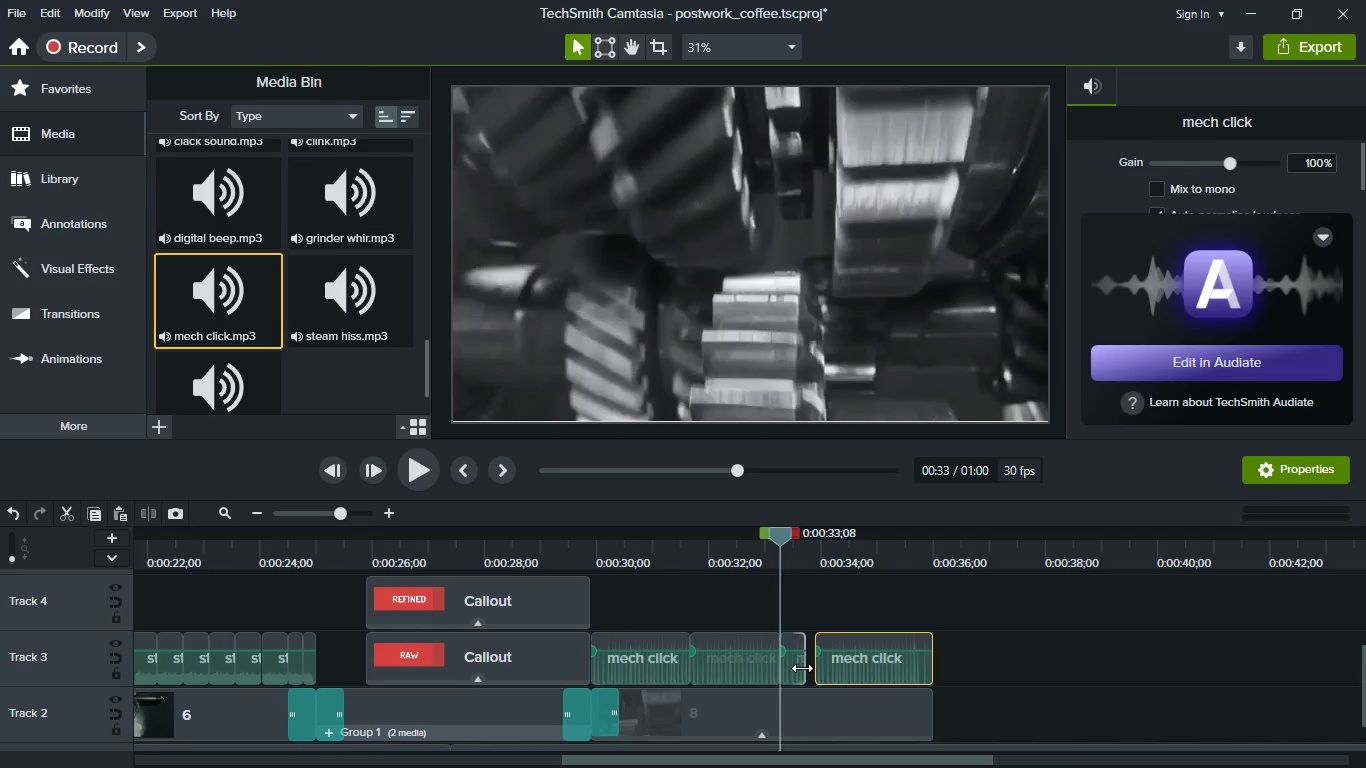 
left_click_drag(start_coordinate=[802, 668], to_coordinate=[826, 673])
 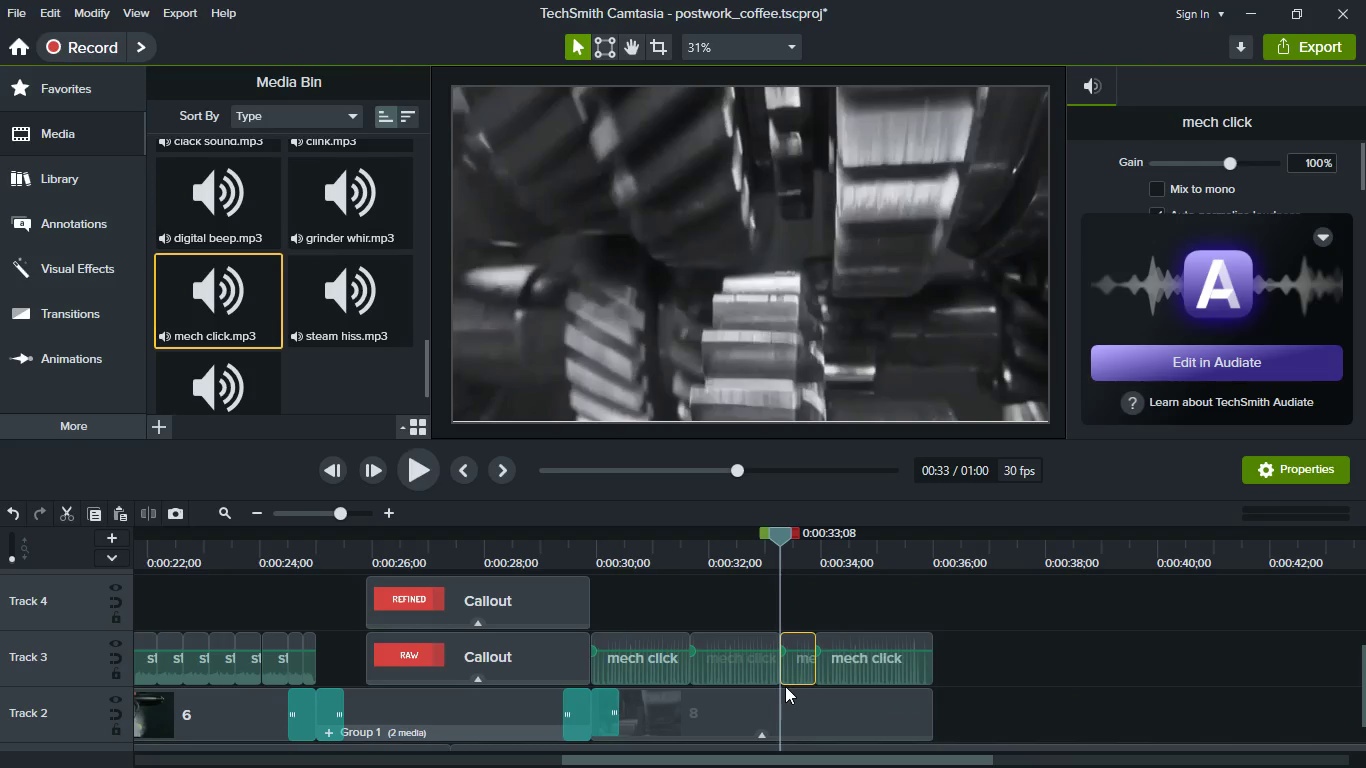 
hold_key(key=ControlLeft, duration=0.41)
scroll: coordinate [785, 686], scroll_direction: down, amount: 2.0
 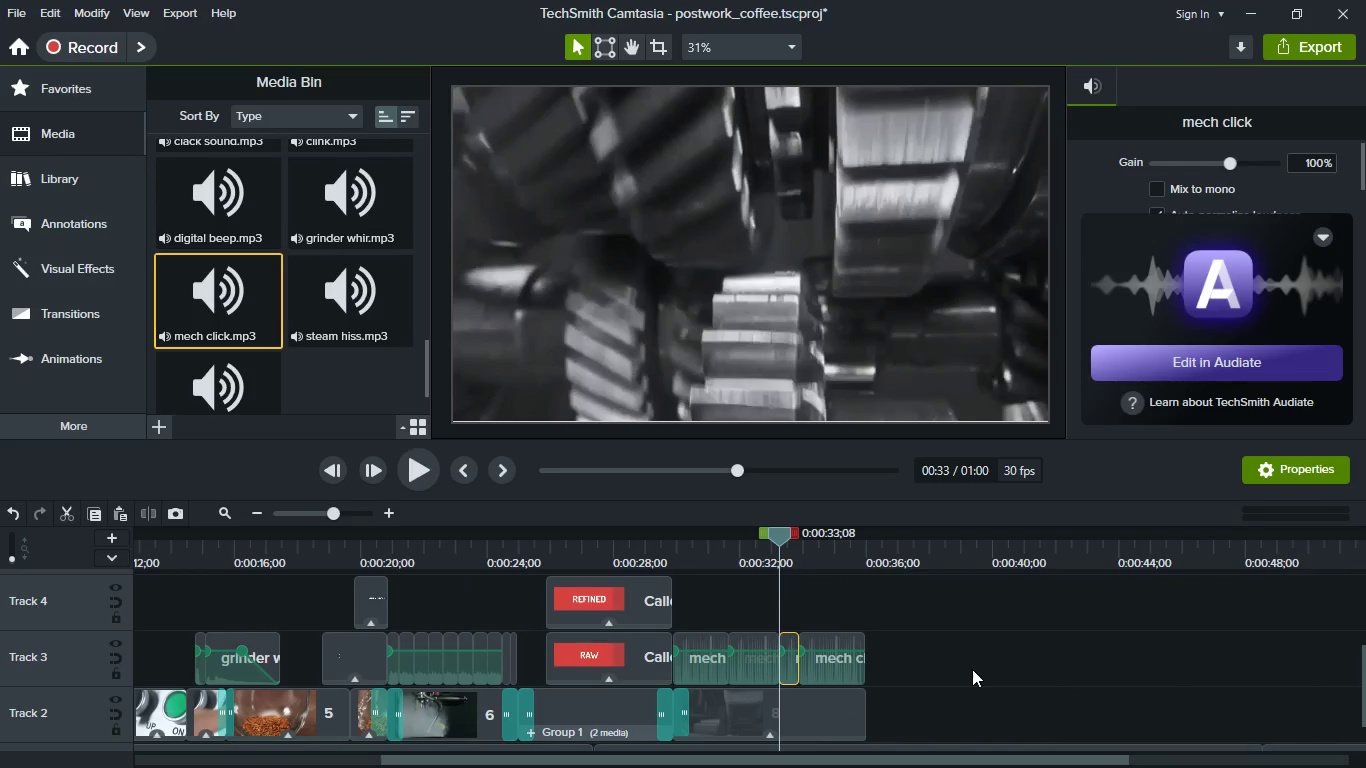 
left_click([972, 669])
 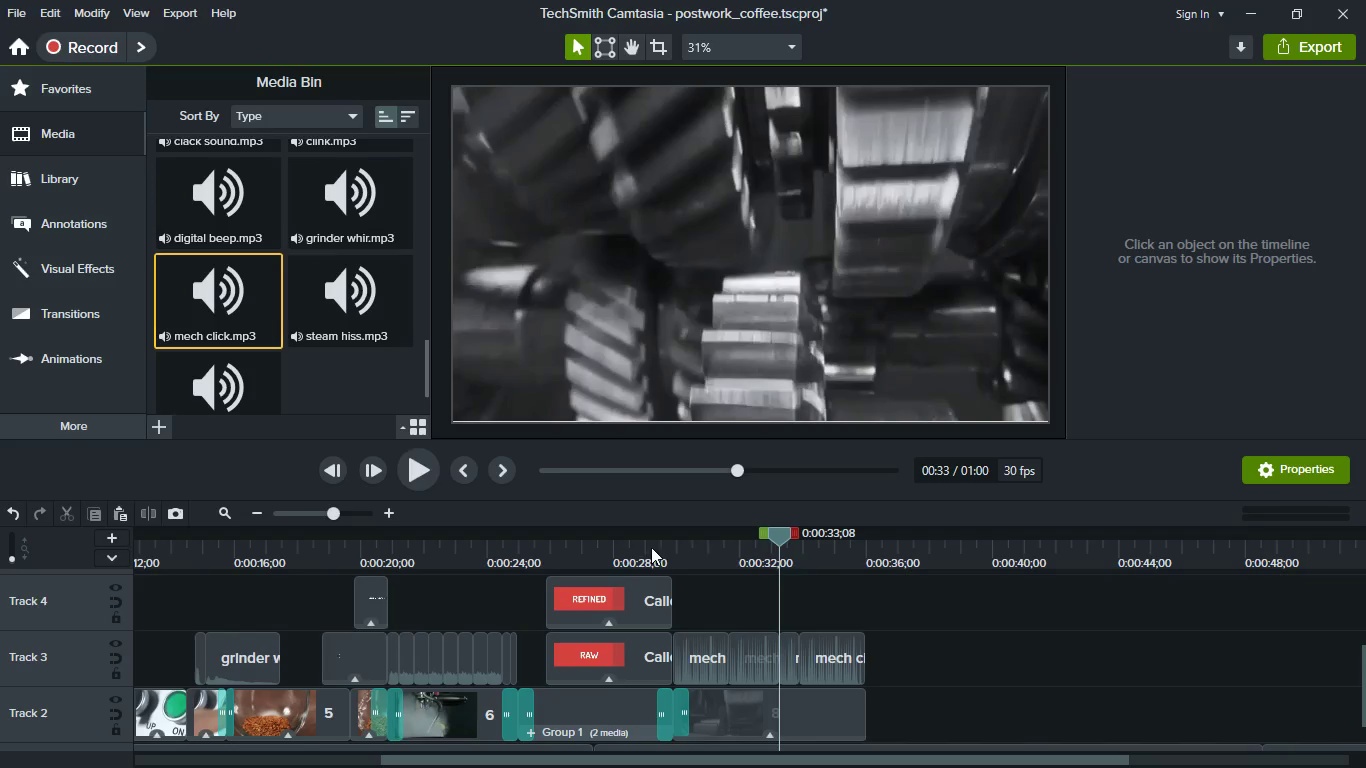 
left_click([662, 557])
 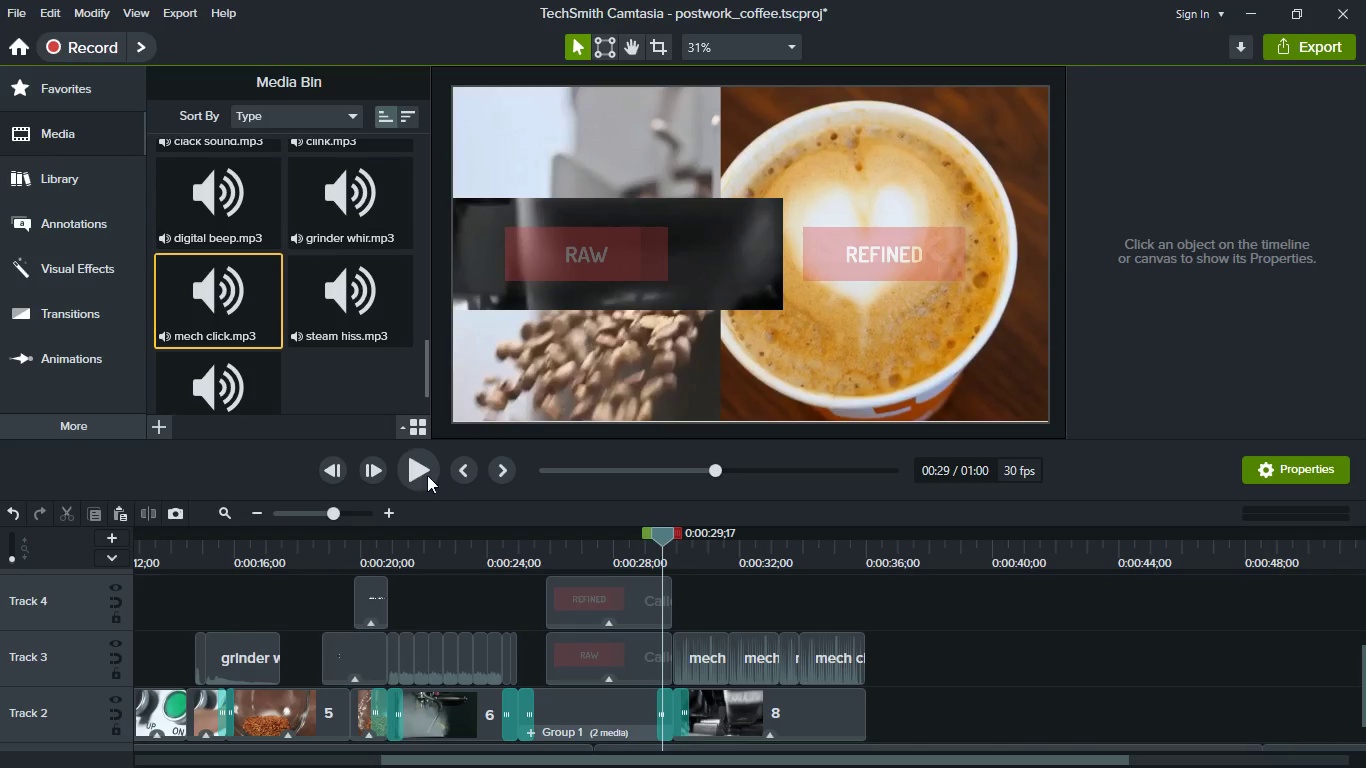 
left_click([408, 468])
 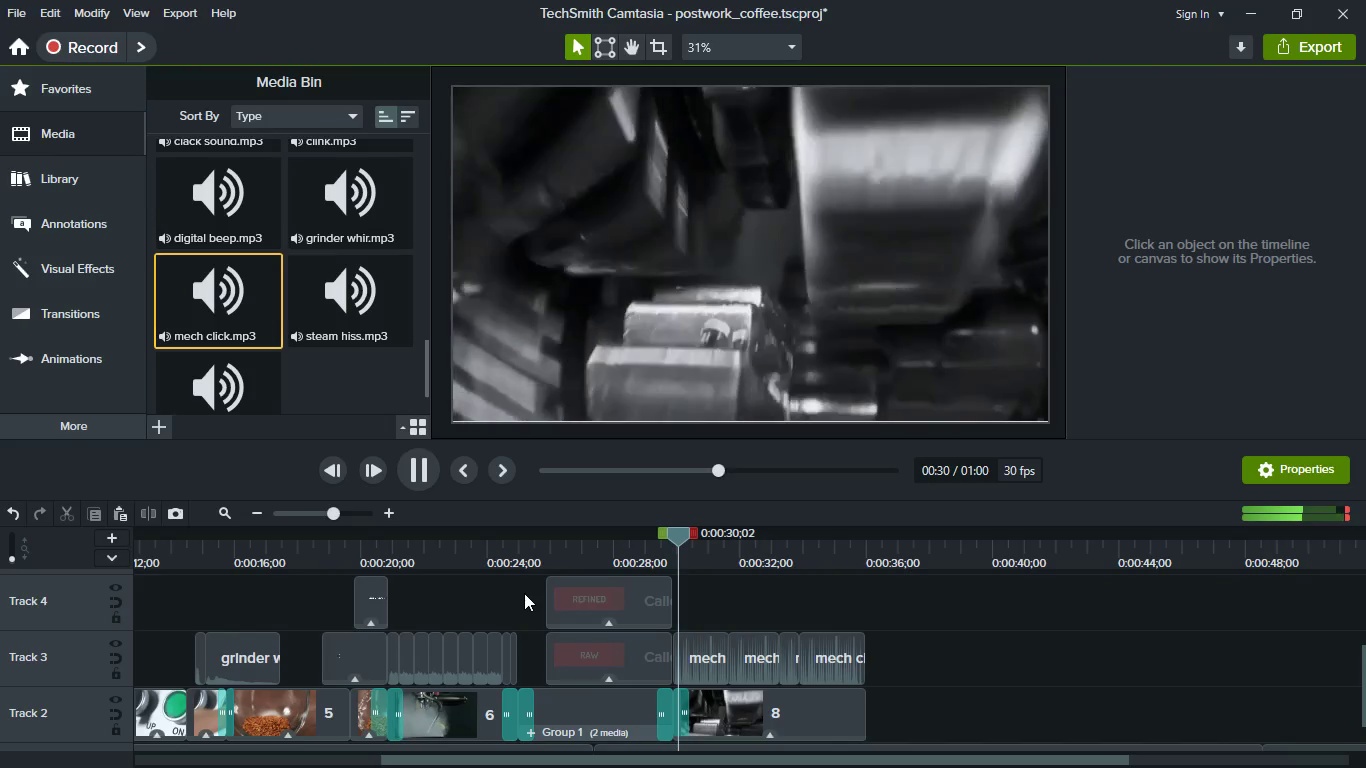 
key(Space)
 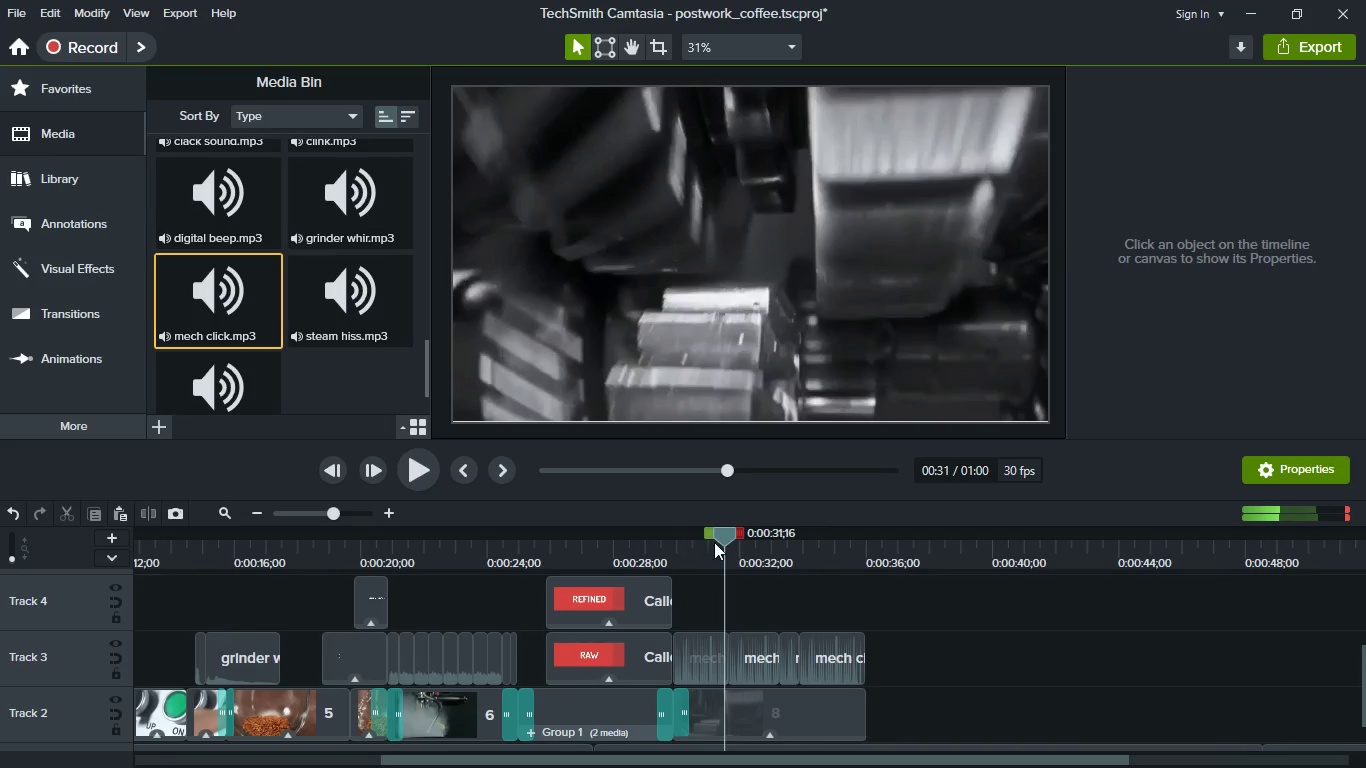 
left_click_drag(start_coordinate=[724, 541], to_coordinate=[695, 557])
 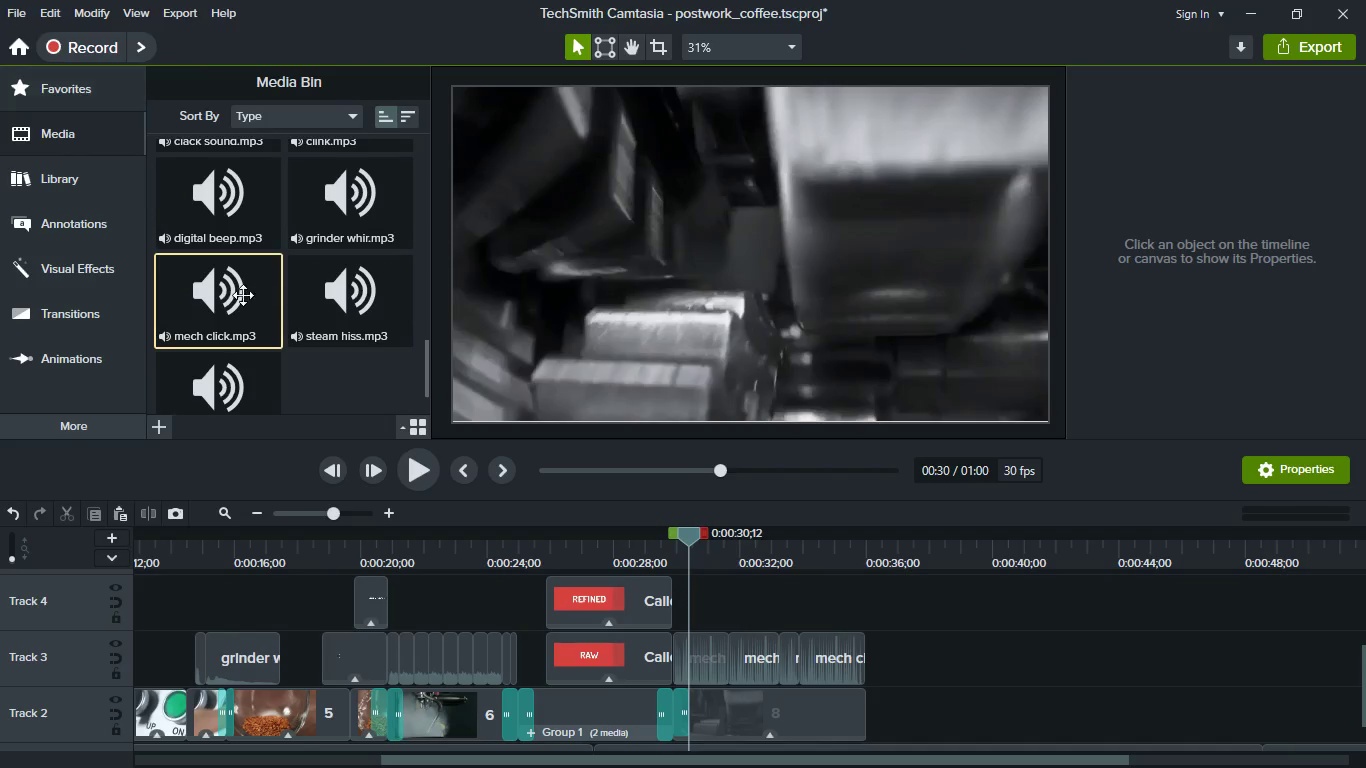 
scroll: coordinate [302, 308], scroll_direction: up, amount: 18.0
 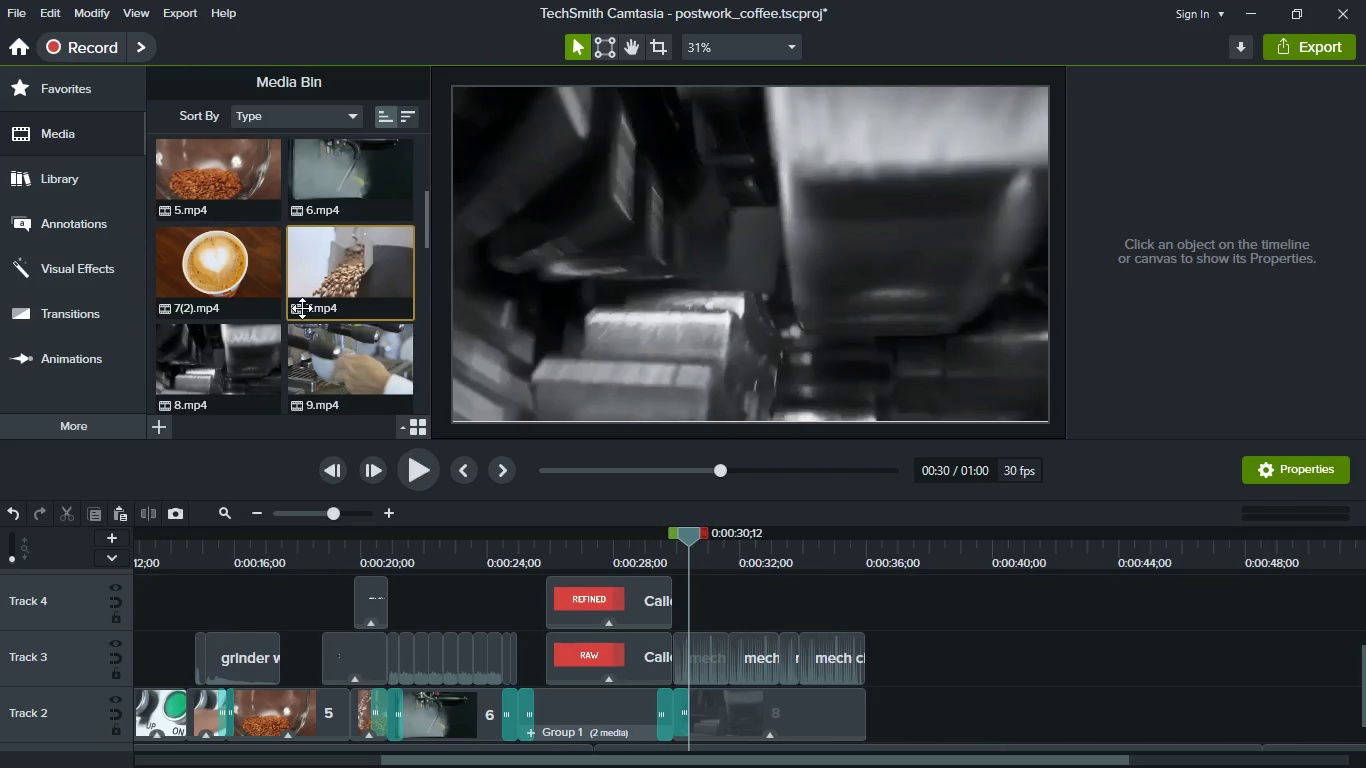 
scroll: coordinate [302, 308], scroll_direction: down, amount: 10.0
 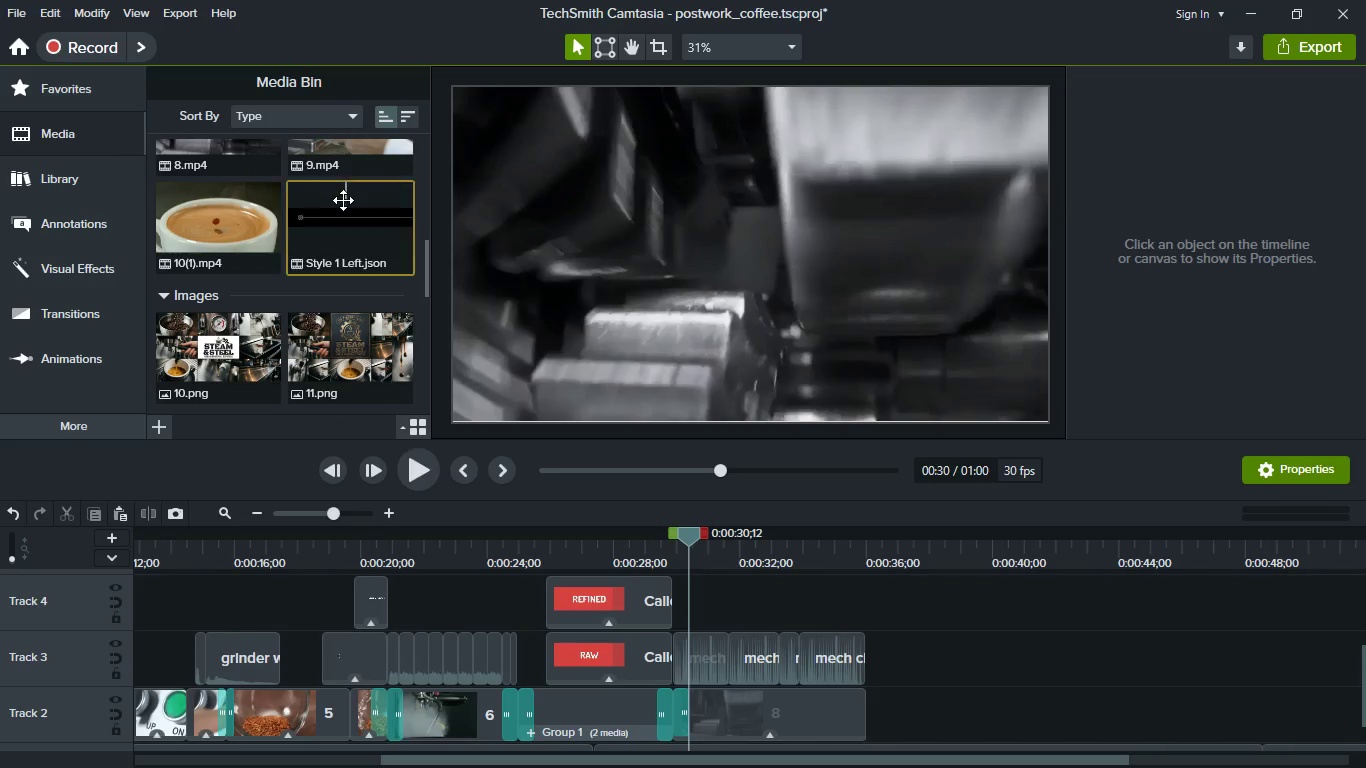 
left_click_drag(start_coordinate=[336, 208], to_coordinate=[742, 615])
 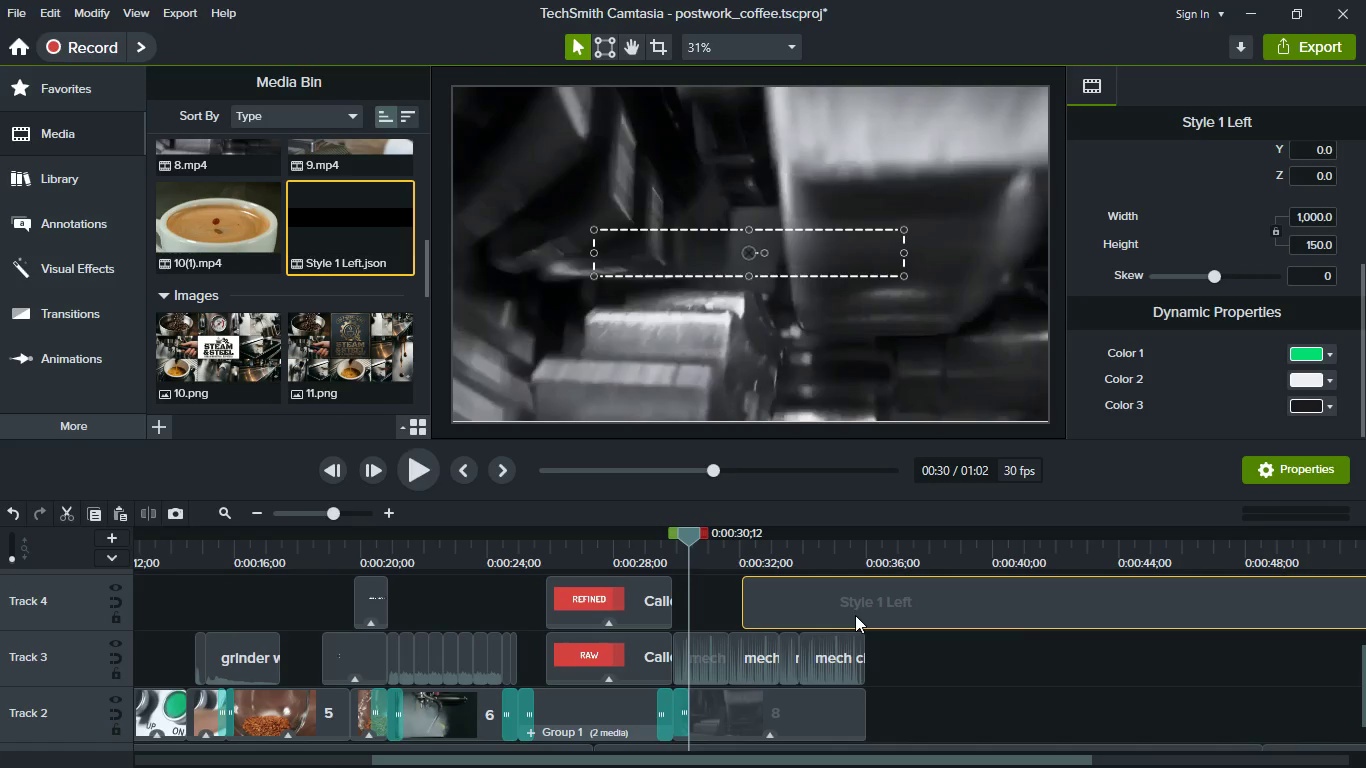 
hold_key(key=ControlLeft, duration=29.19)
scroll: coordinate [855, 615], scroll_direction: down, amount: 3.0
 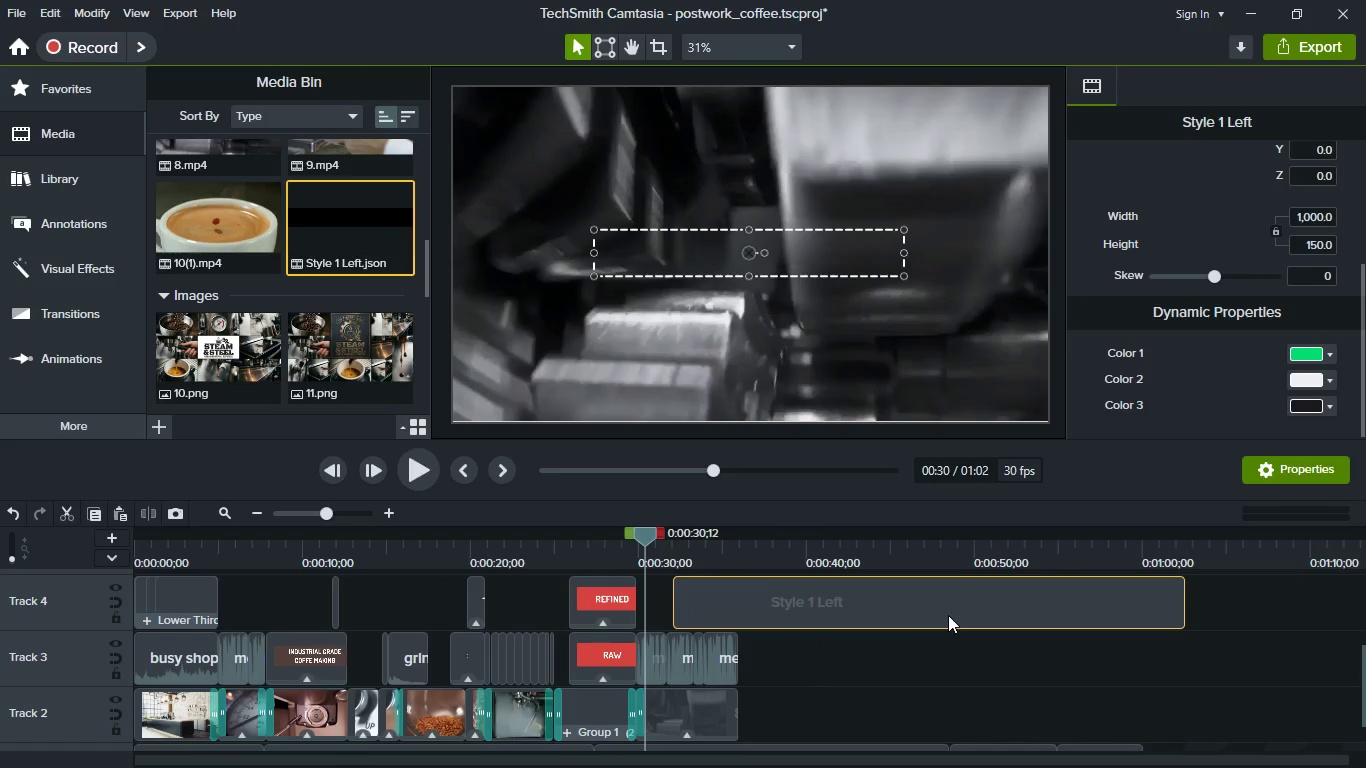 
left_click_drag(start_coordinate=[948, 615], to_coordinate=[919, 610])
 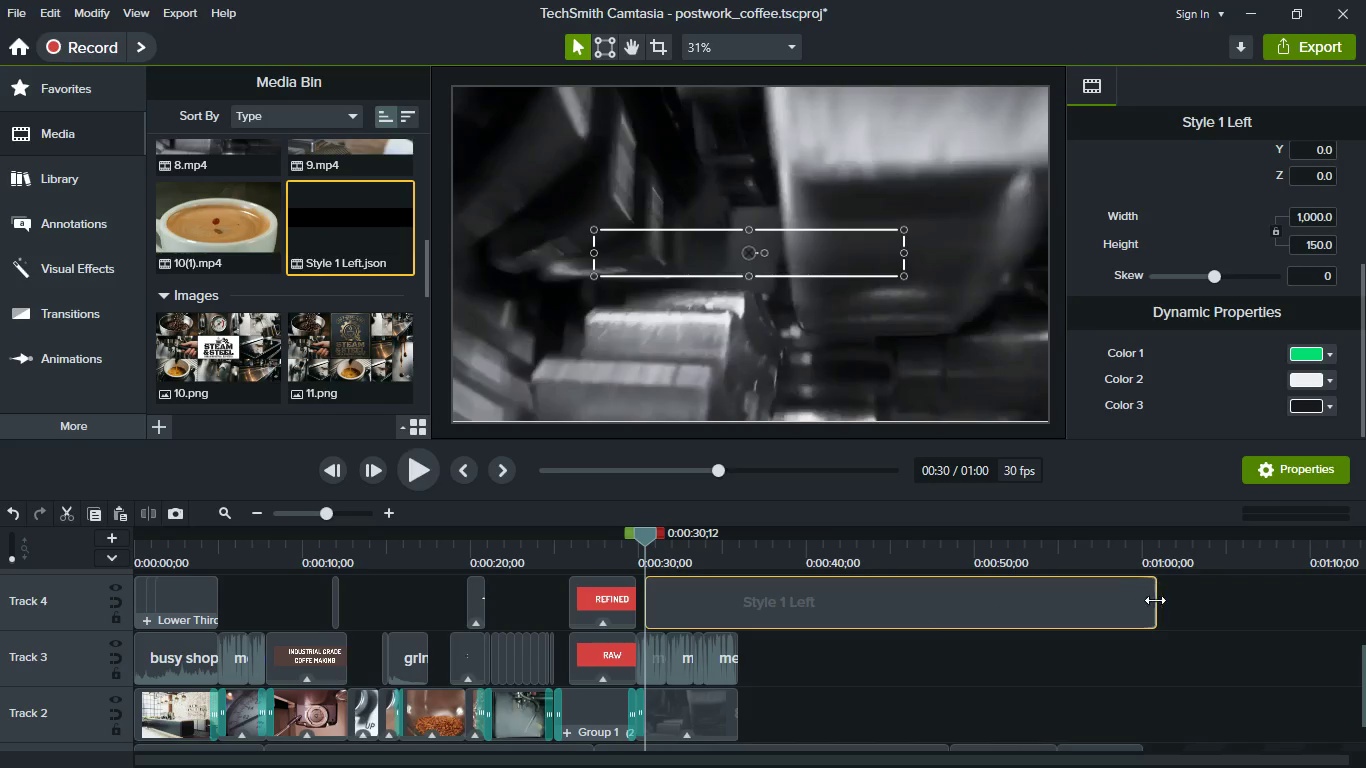 
left_click_drag(start_coordinate=[1156, 600], to_coordinate=[823, 594])
 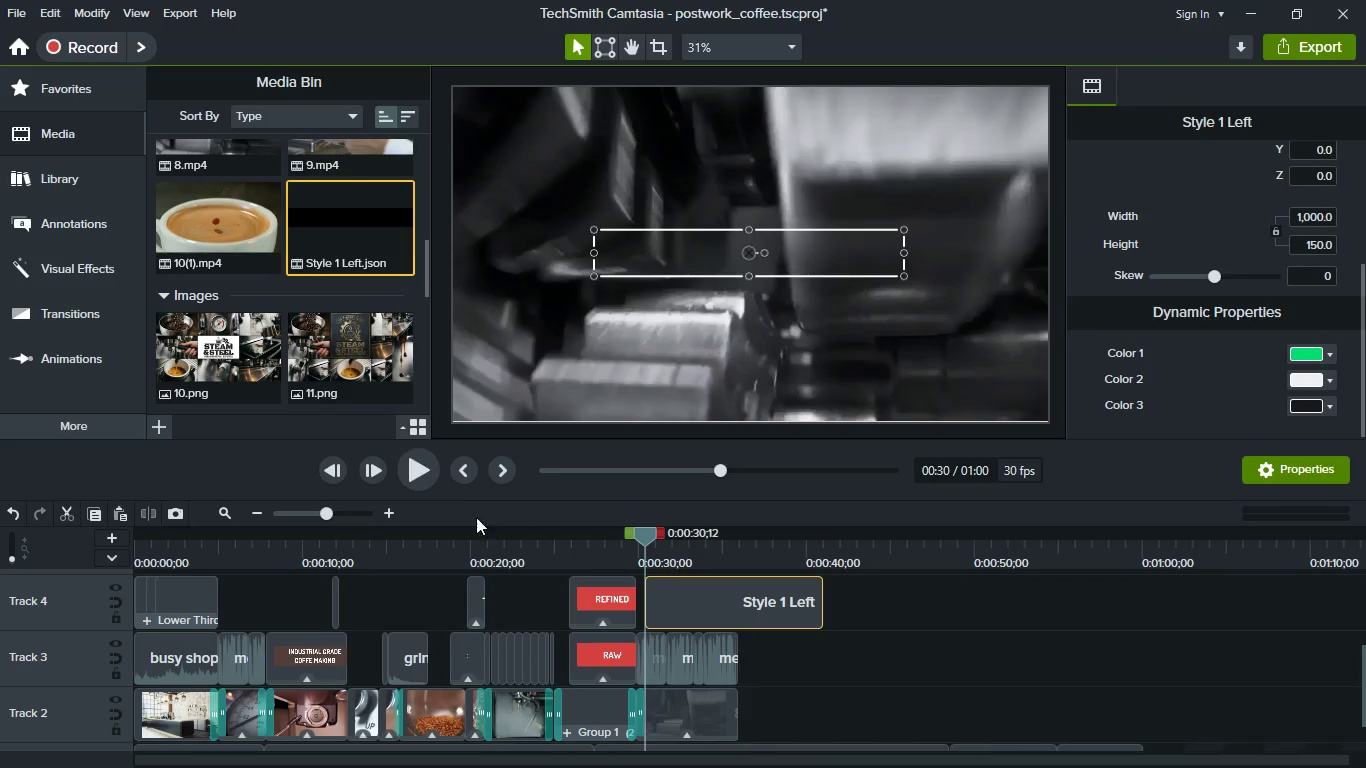 
left_click([421, 479])
 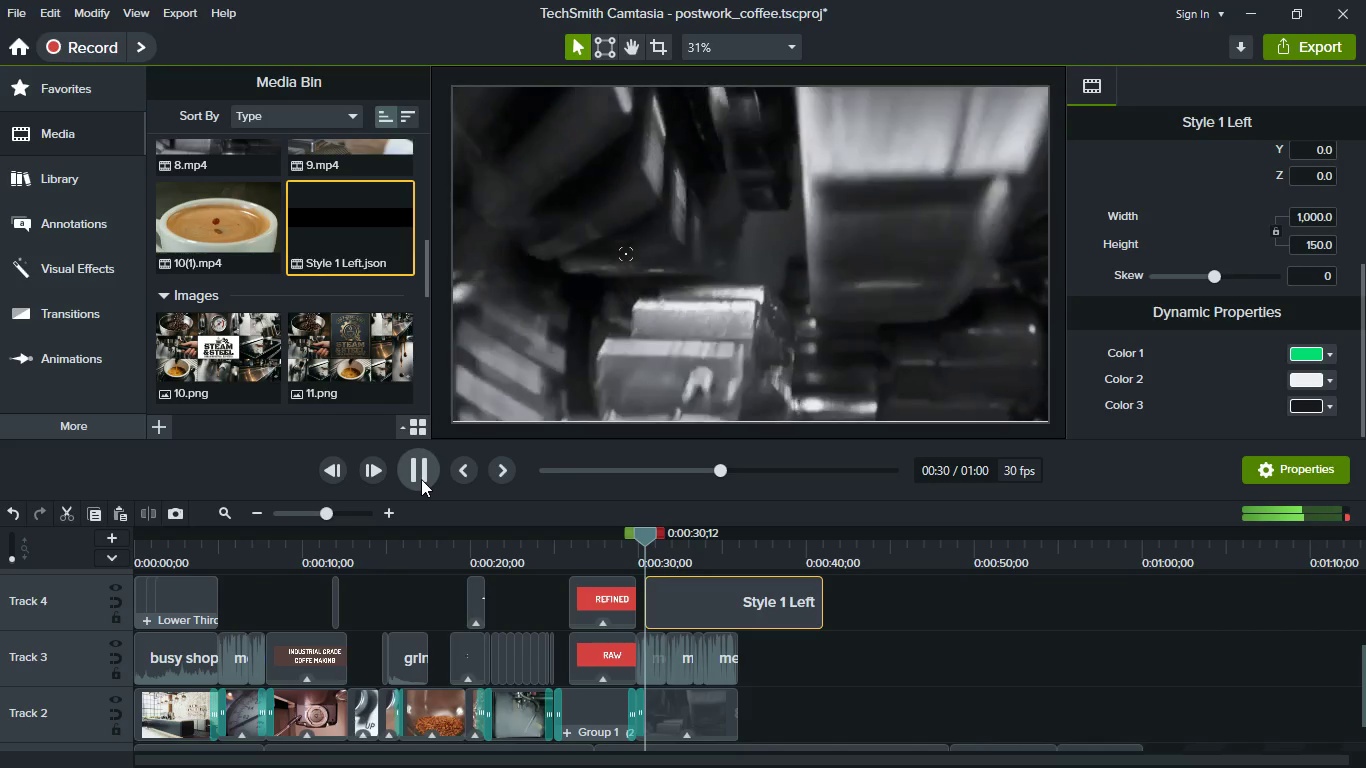 
left_click([421, 479])
 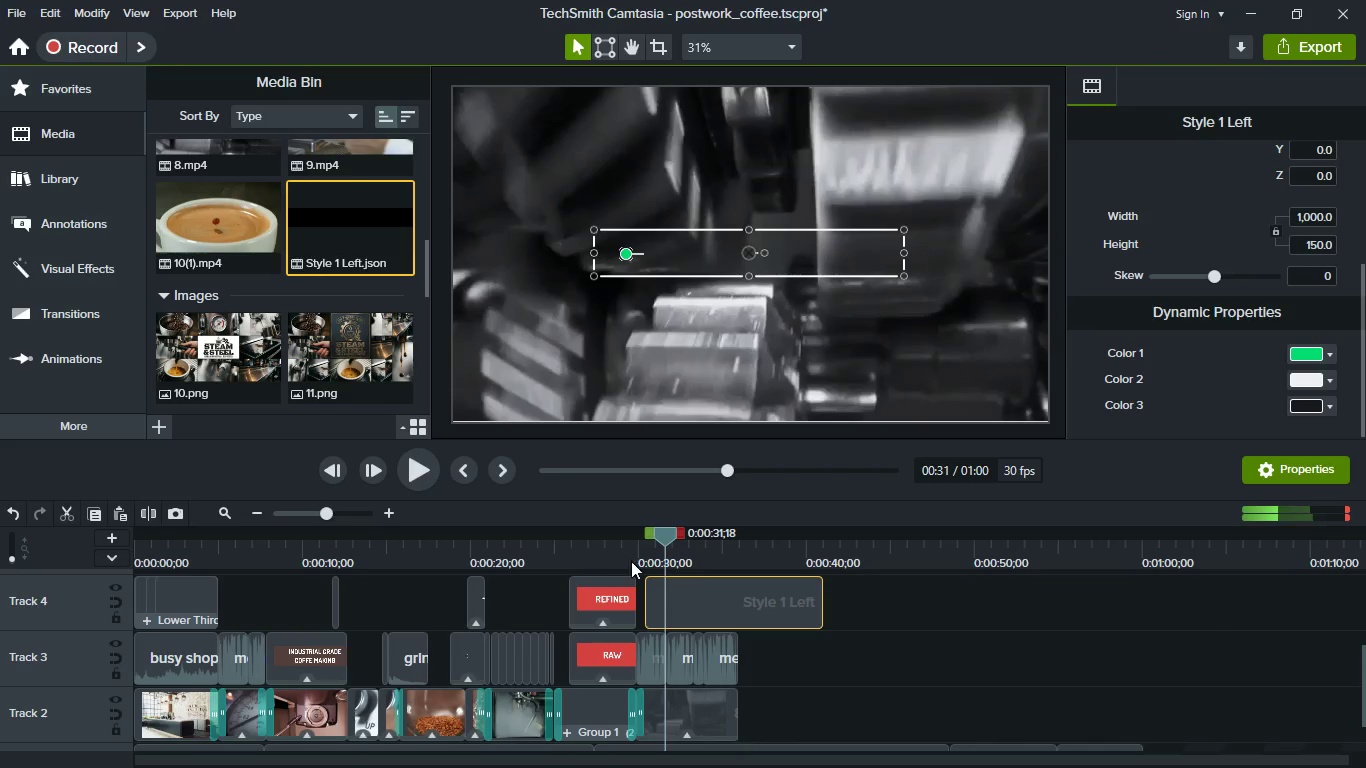 
left_click_drag(start_coordinate=[738, 599], to_coordinate=[728, 599])
 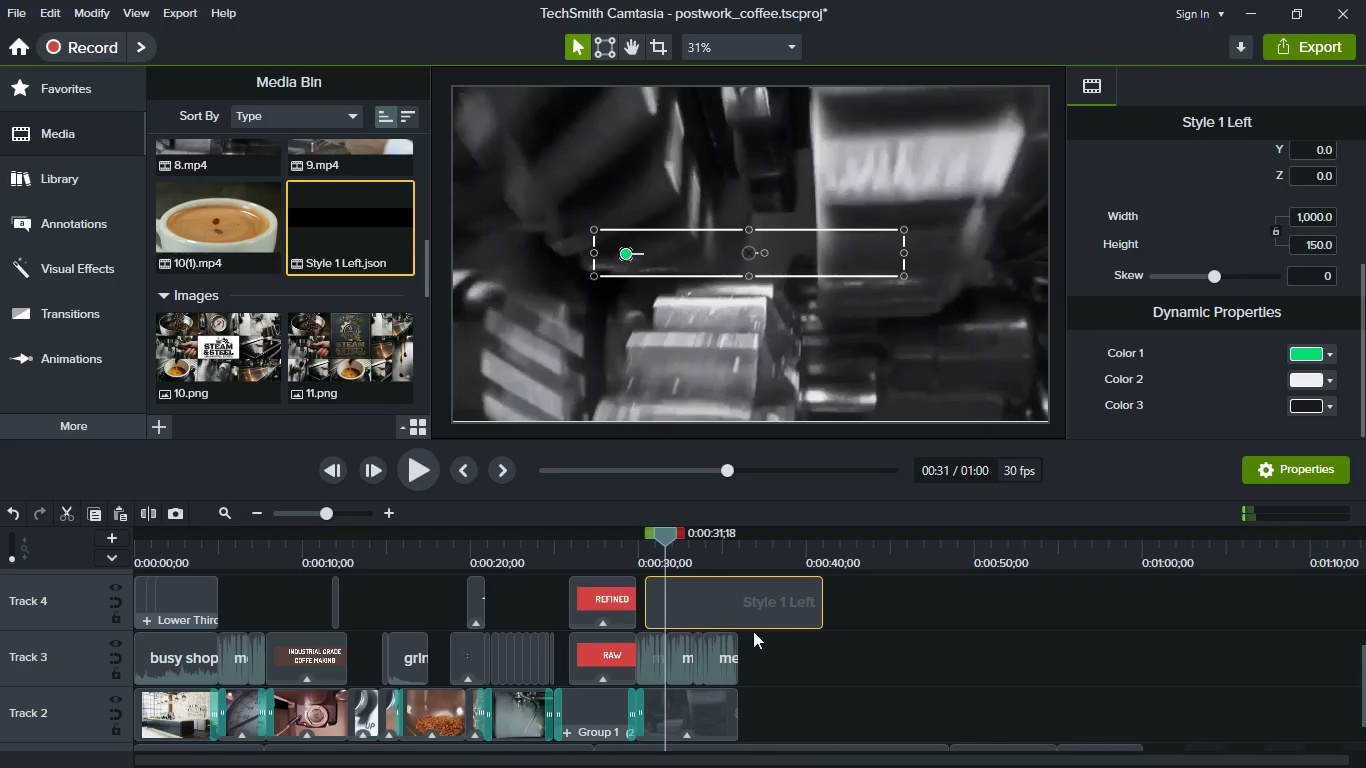 
left_click_drag(start_coordinate=[752, 623], to_coordinate=[696, 612])
 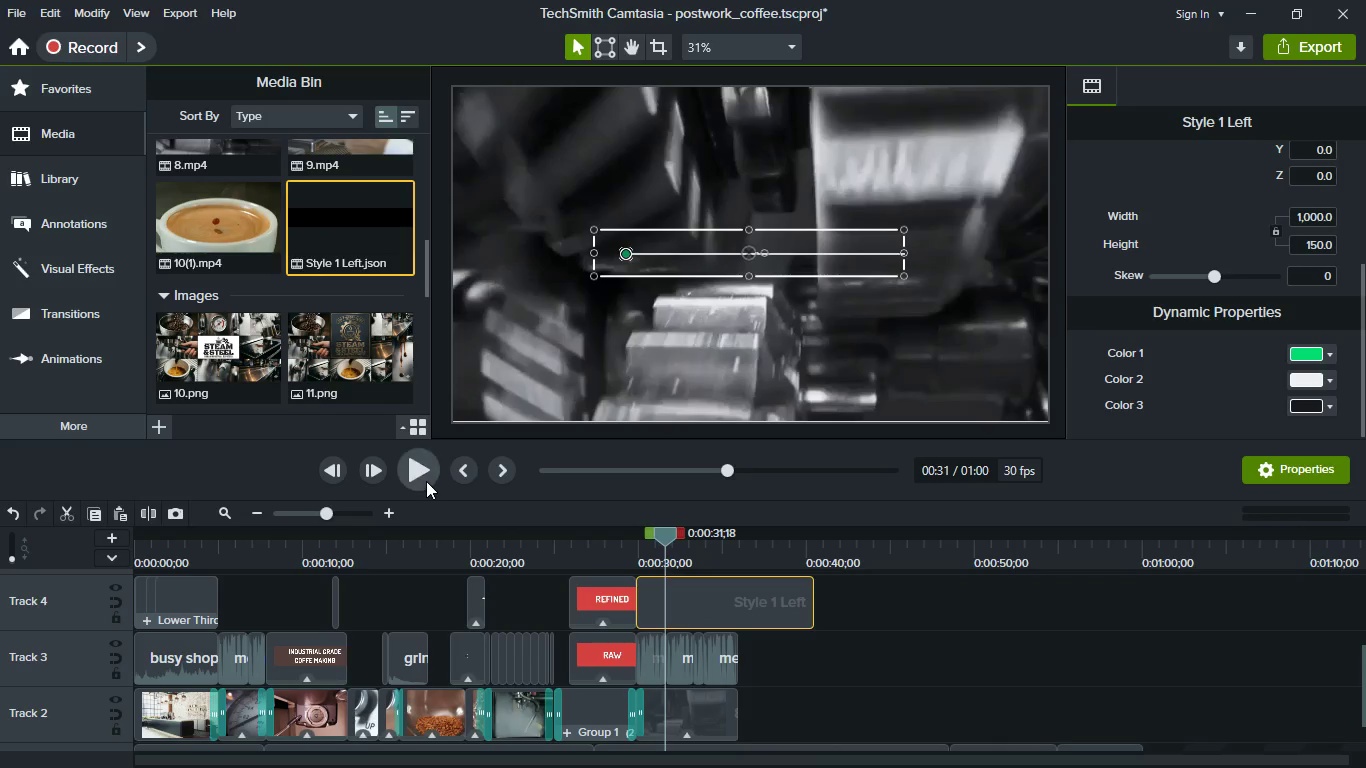 
left_click([426, 481])
 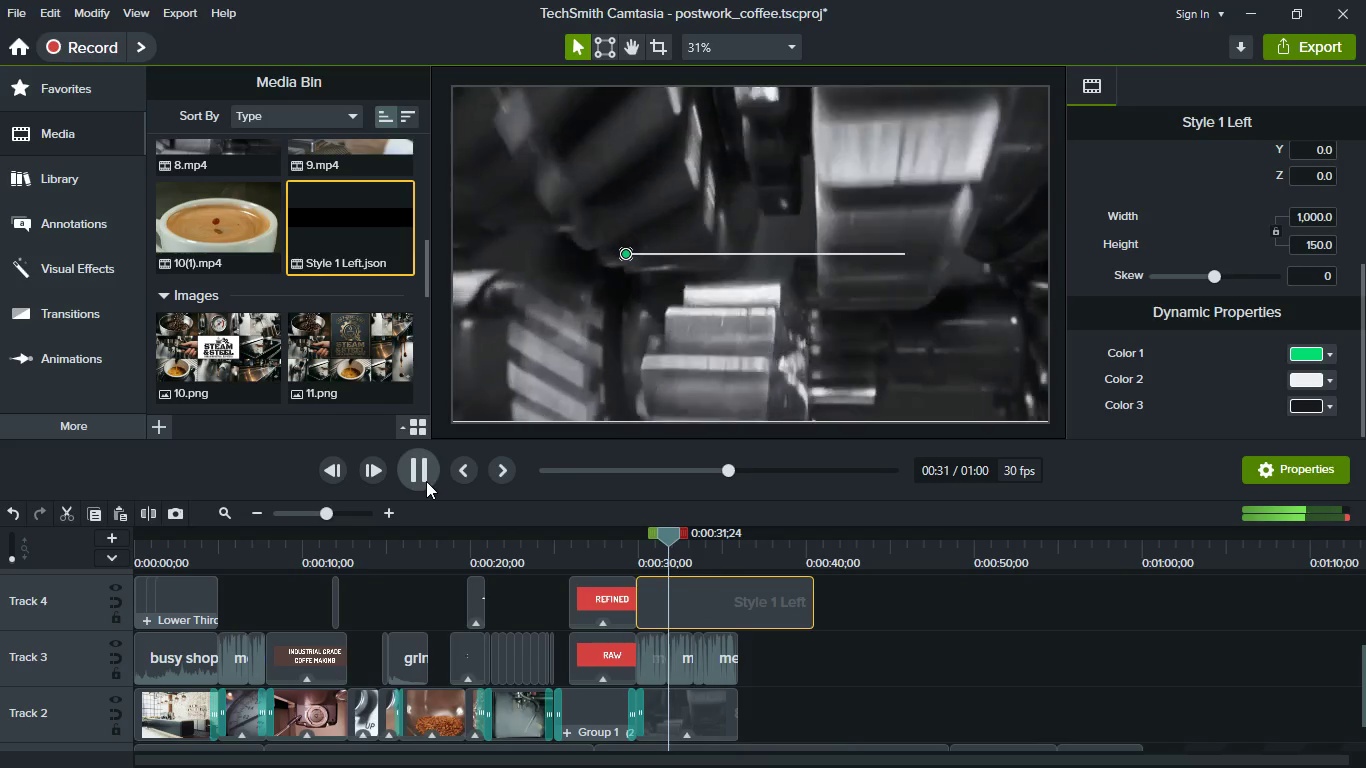 
left_click([426, 481])
 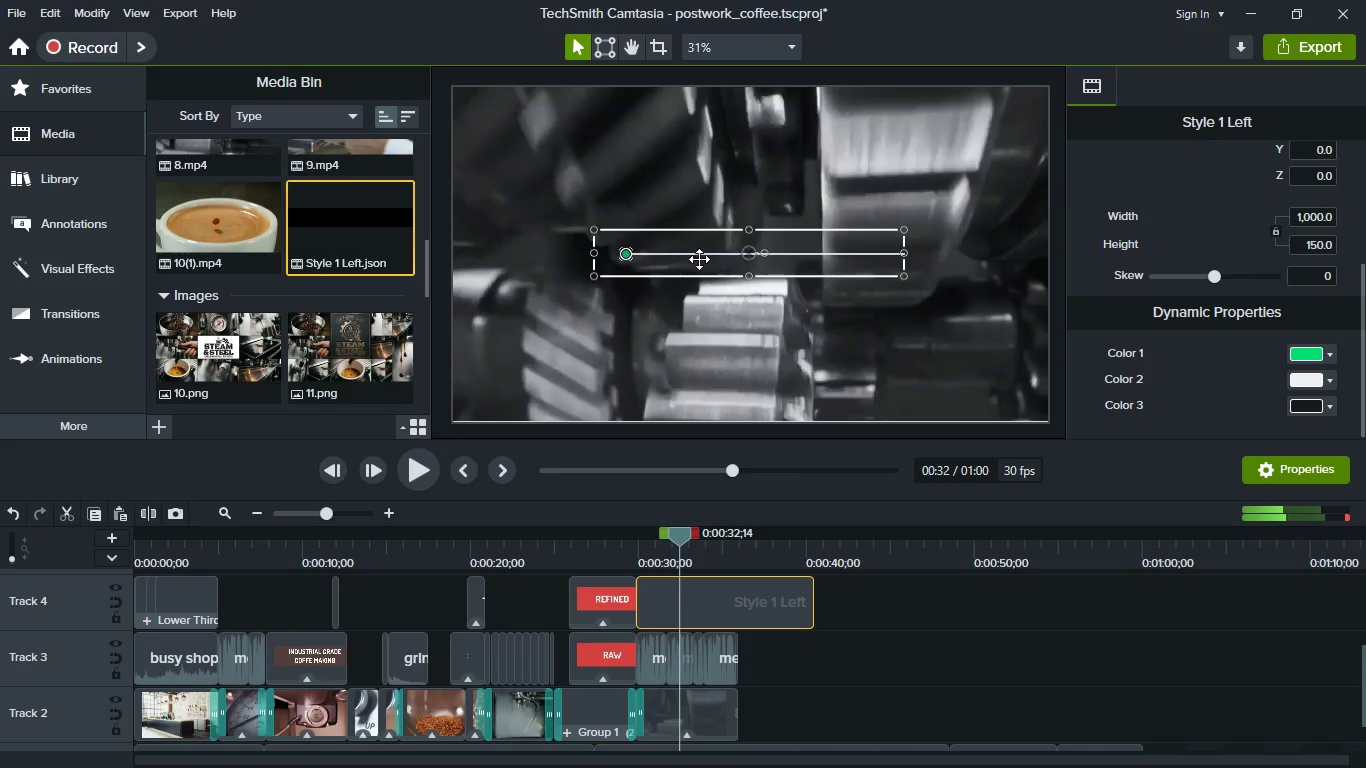 
left_click_drag(start_coordinate=[699, 259], to_coordinate=[829, 355])
 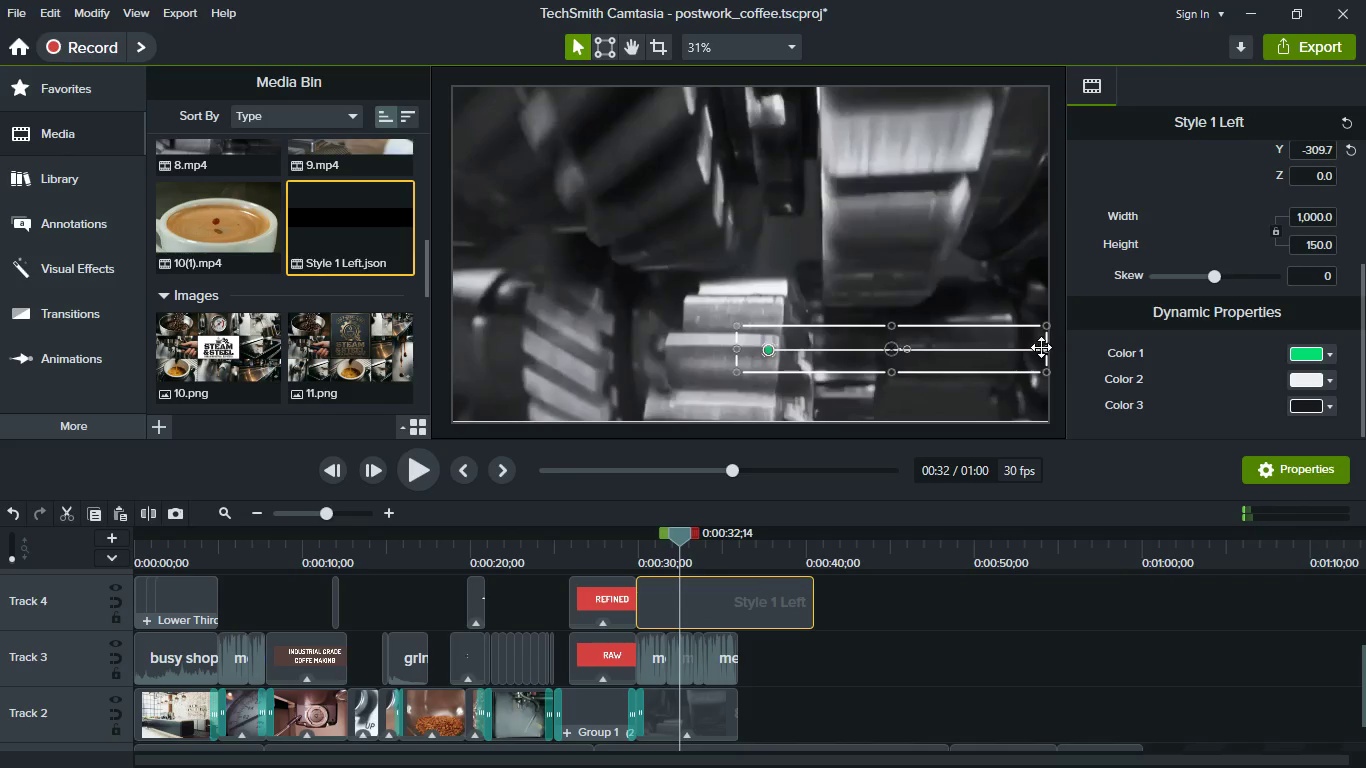 
left_click_drag(start_coordinate=[1041, 347], to_coordinate=[1029, 351])
 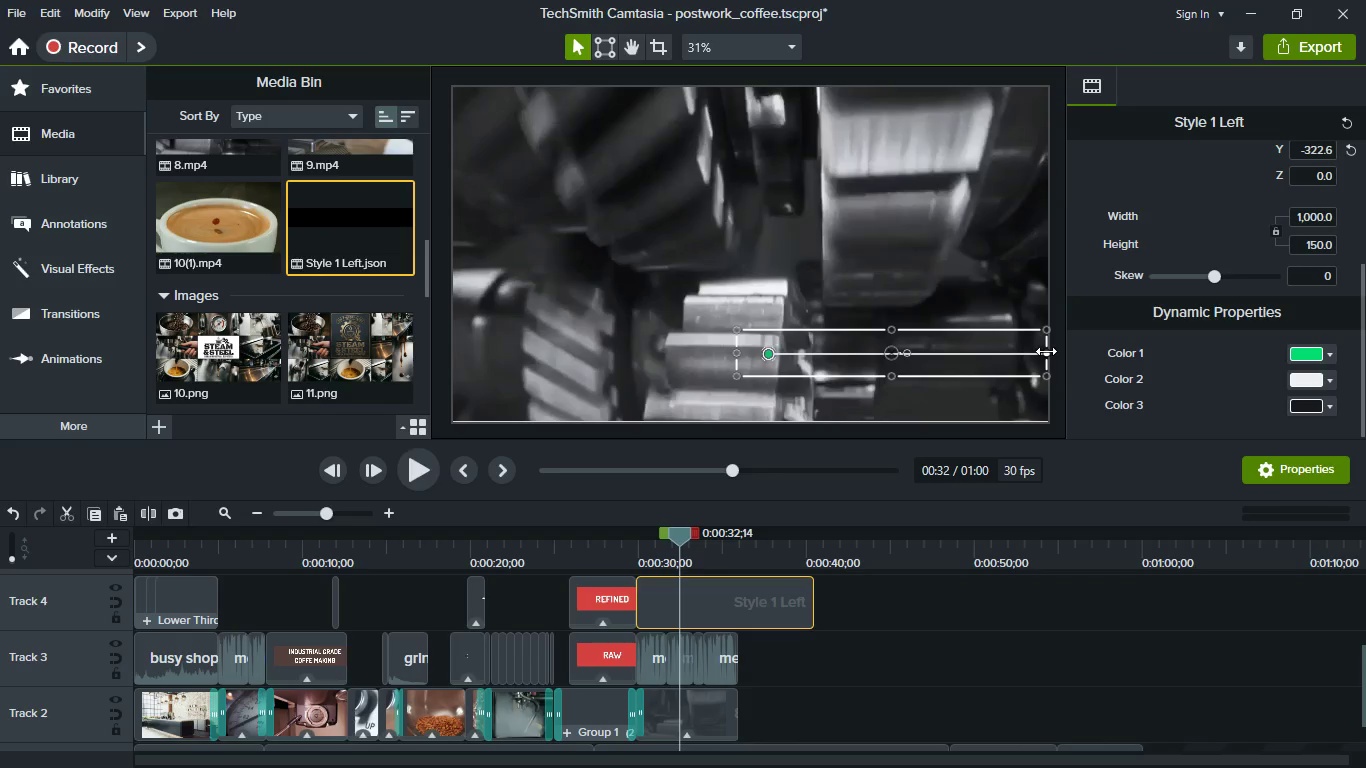 
left_click_drag(start_coordinate=[1046, 351], to_coordinate=[999, 361])
 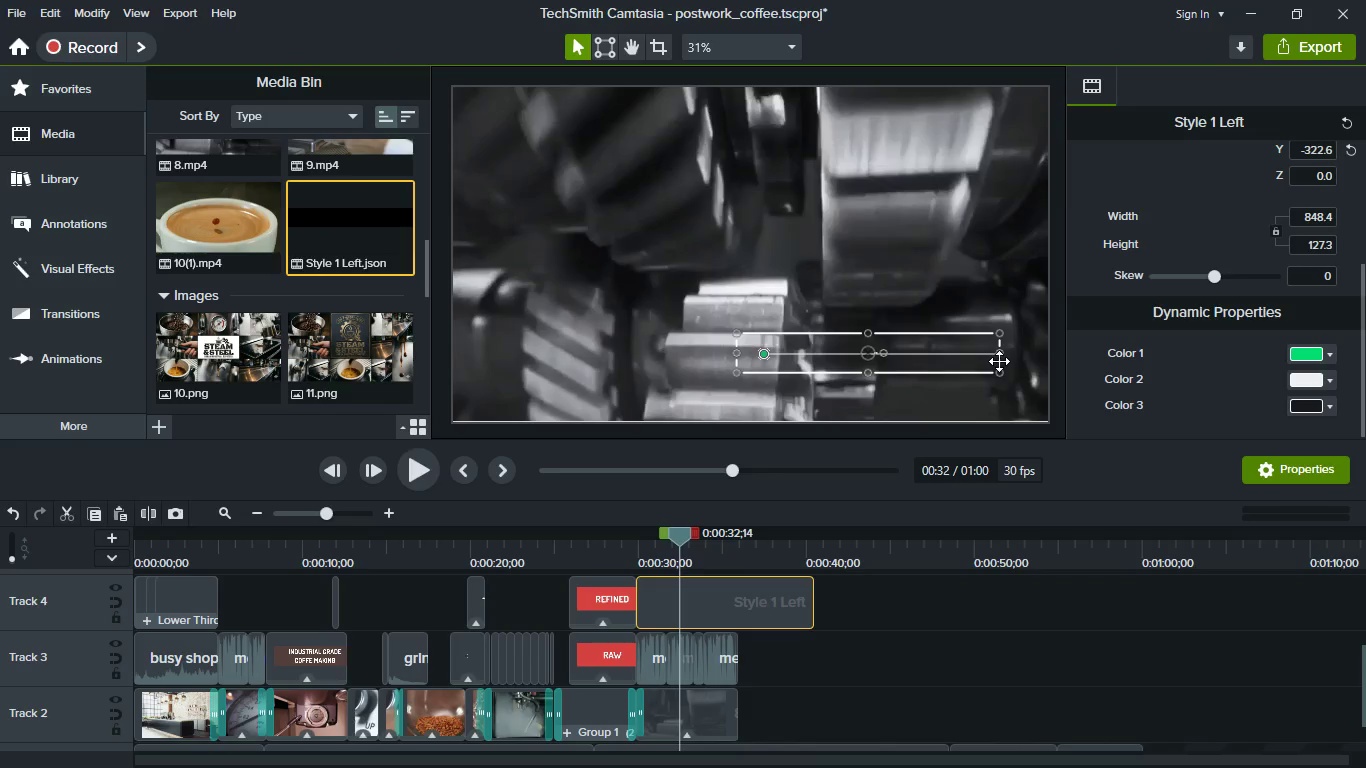 
hold_key(key=ControlLeft, duration=1.51)
 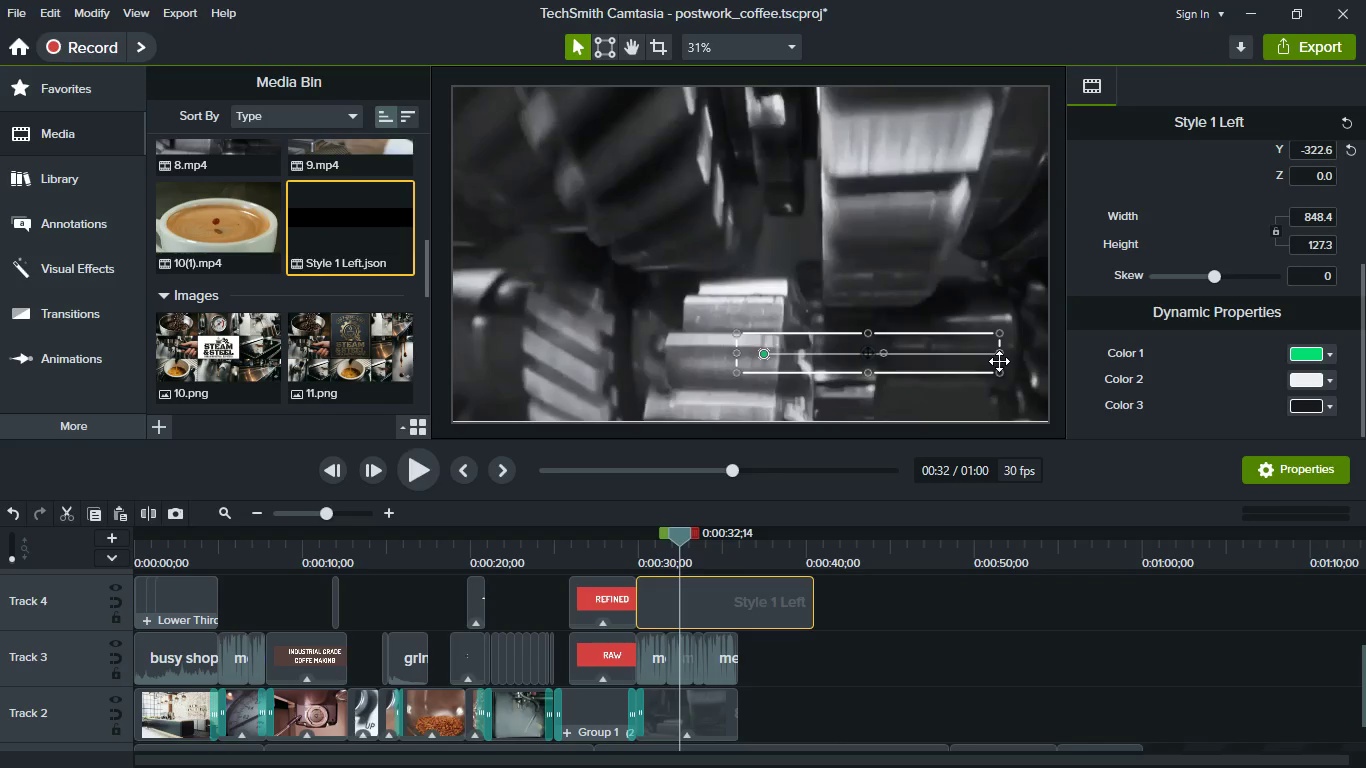 
key(Control+Z)
 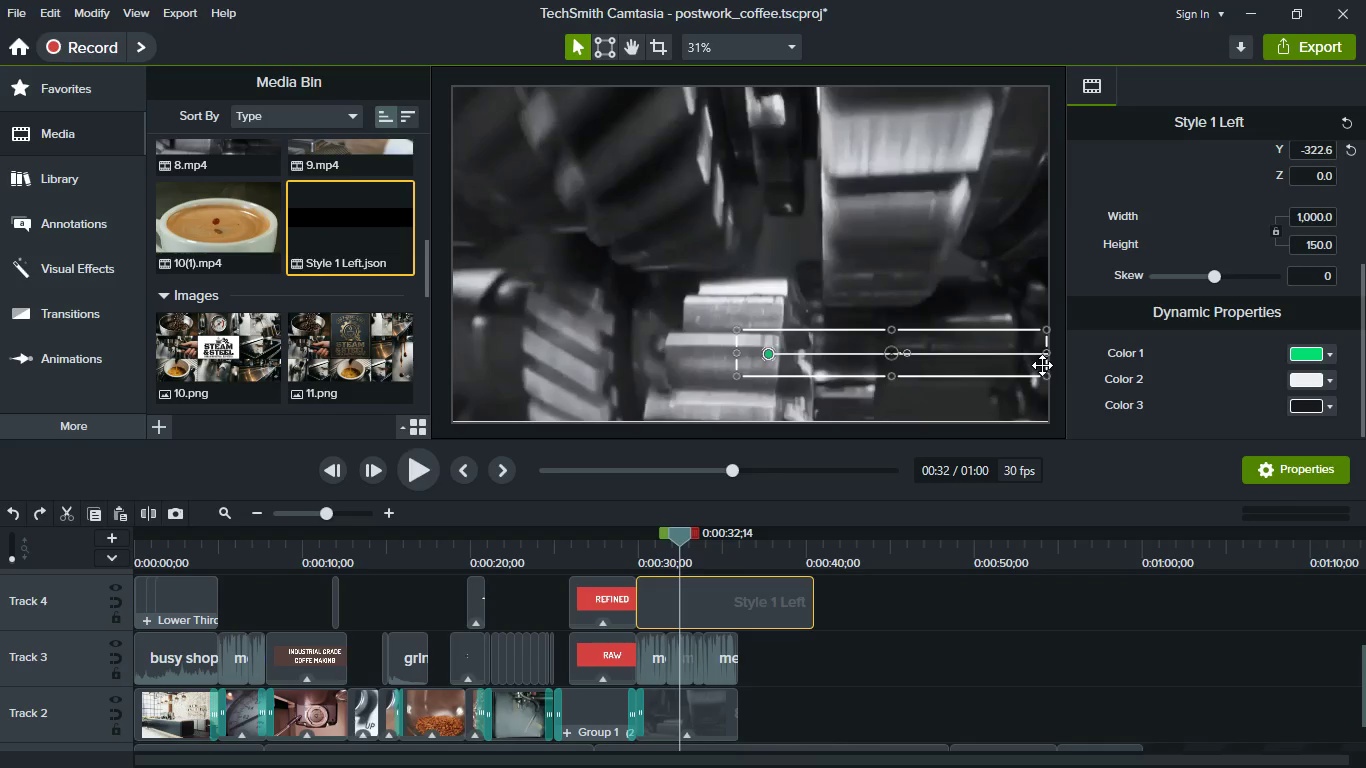 
hold_key(key=AltLeft, duration=1.51)
 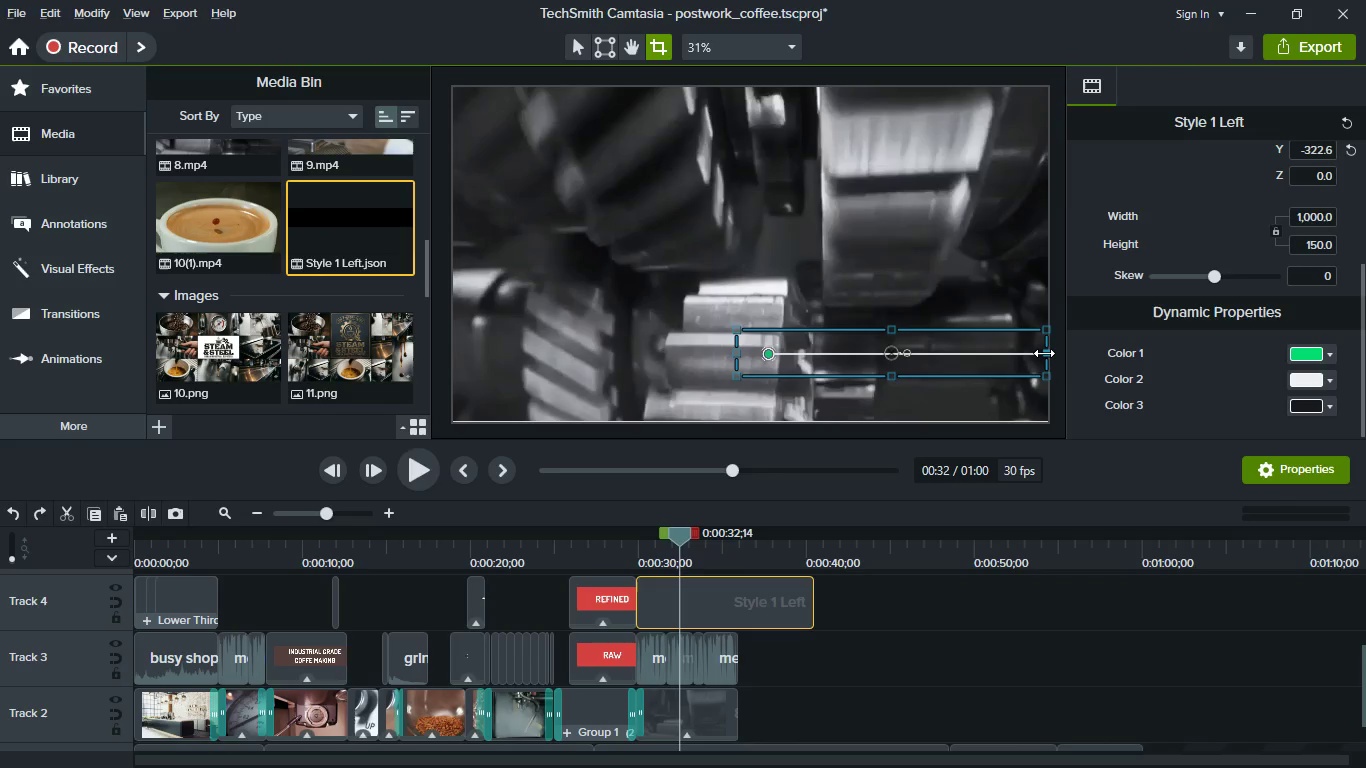 
hold_key(key=AltLeft, duration=1.5)
left_click_drag(start_coordinate=[1044, 353], to_coordinate=[916, 345])
 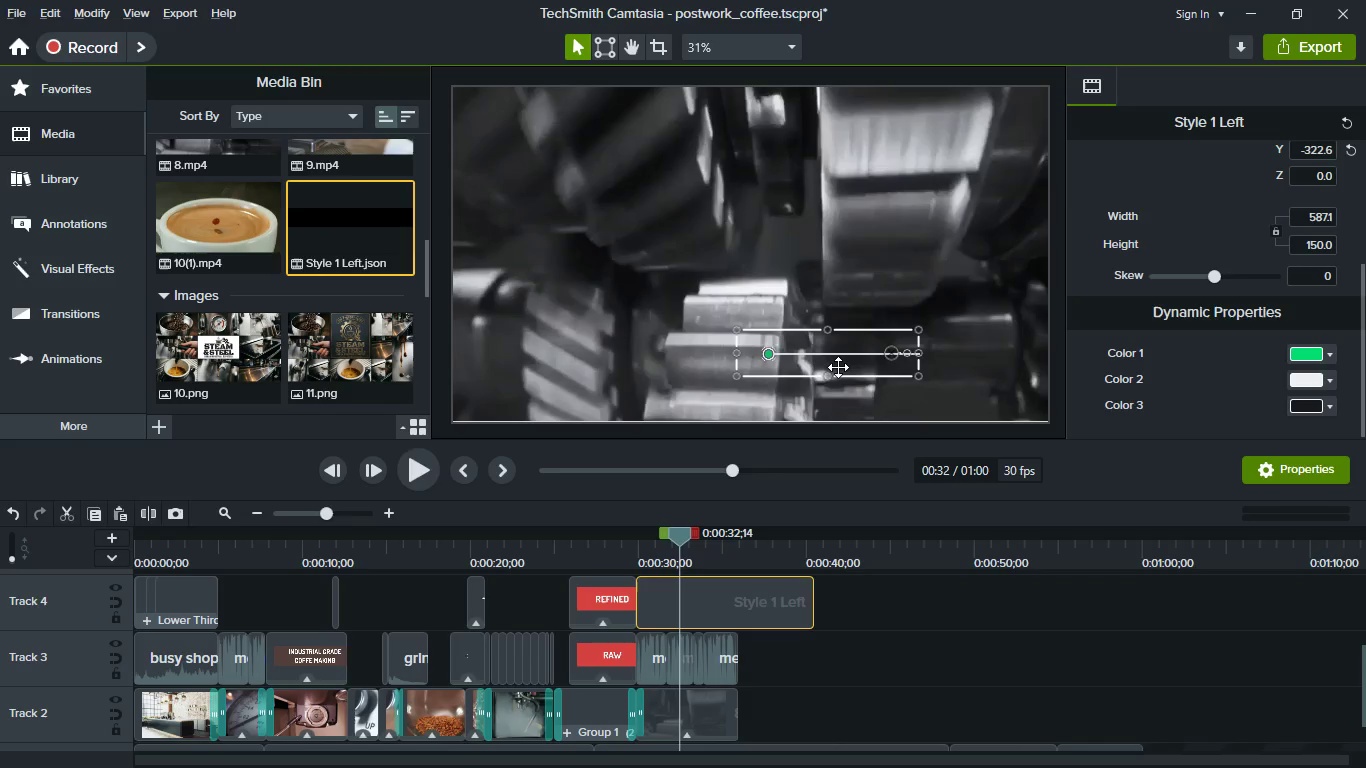 
hold_key(key=AltLeft, duration=0.8)
 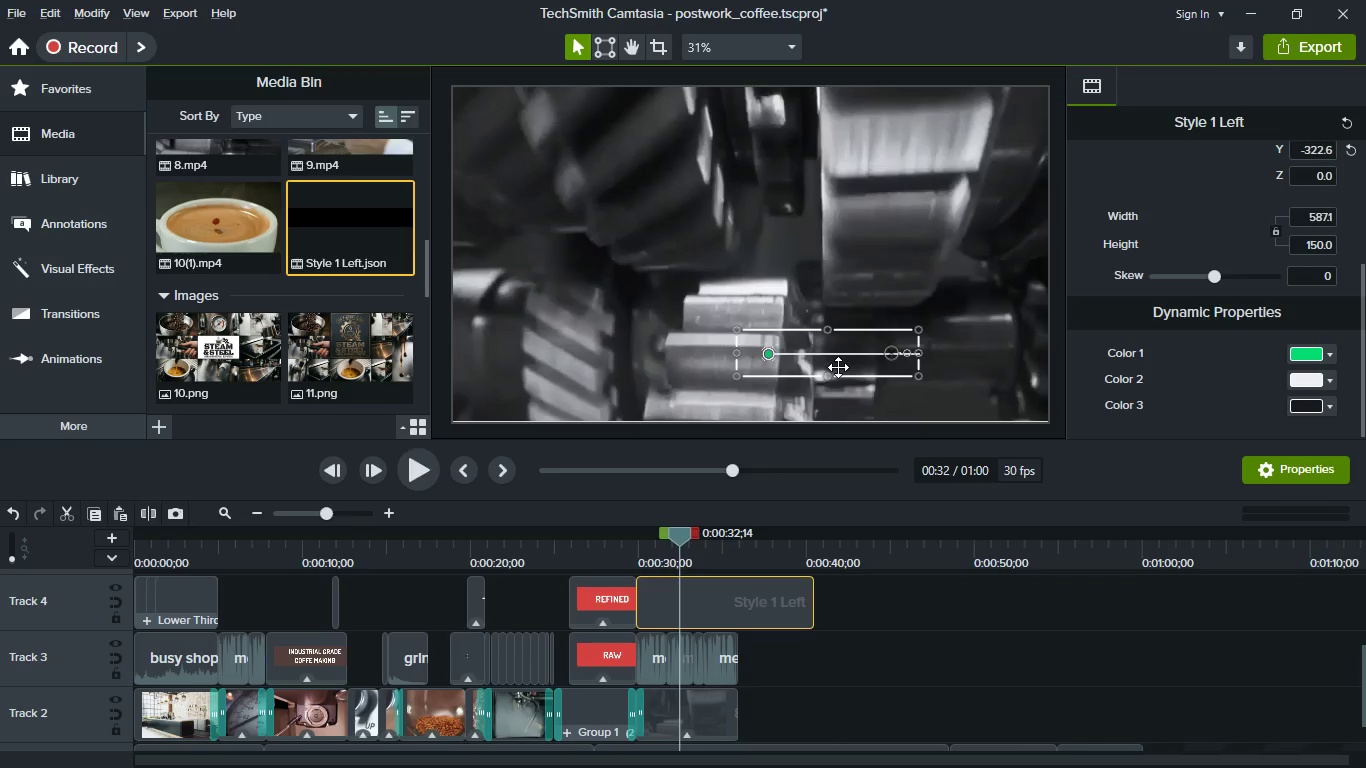 
left_click_drag(start_coordinate=[838, 367], to_coordinate=[839, 346])
 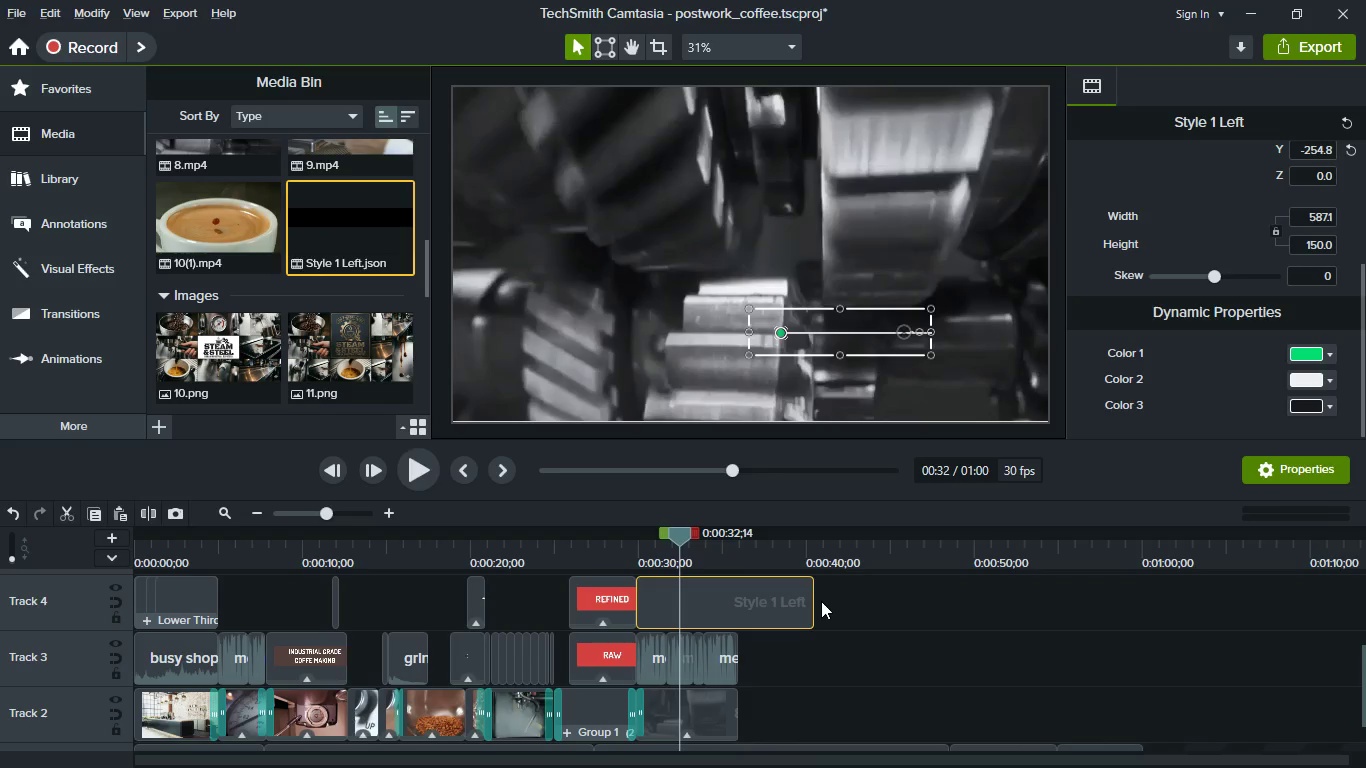 
left_click_drag(start_coordinate=[808, 601], to_coordinate=[742, 602])
 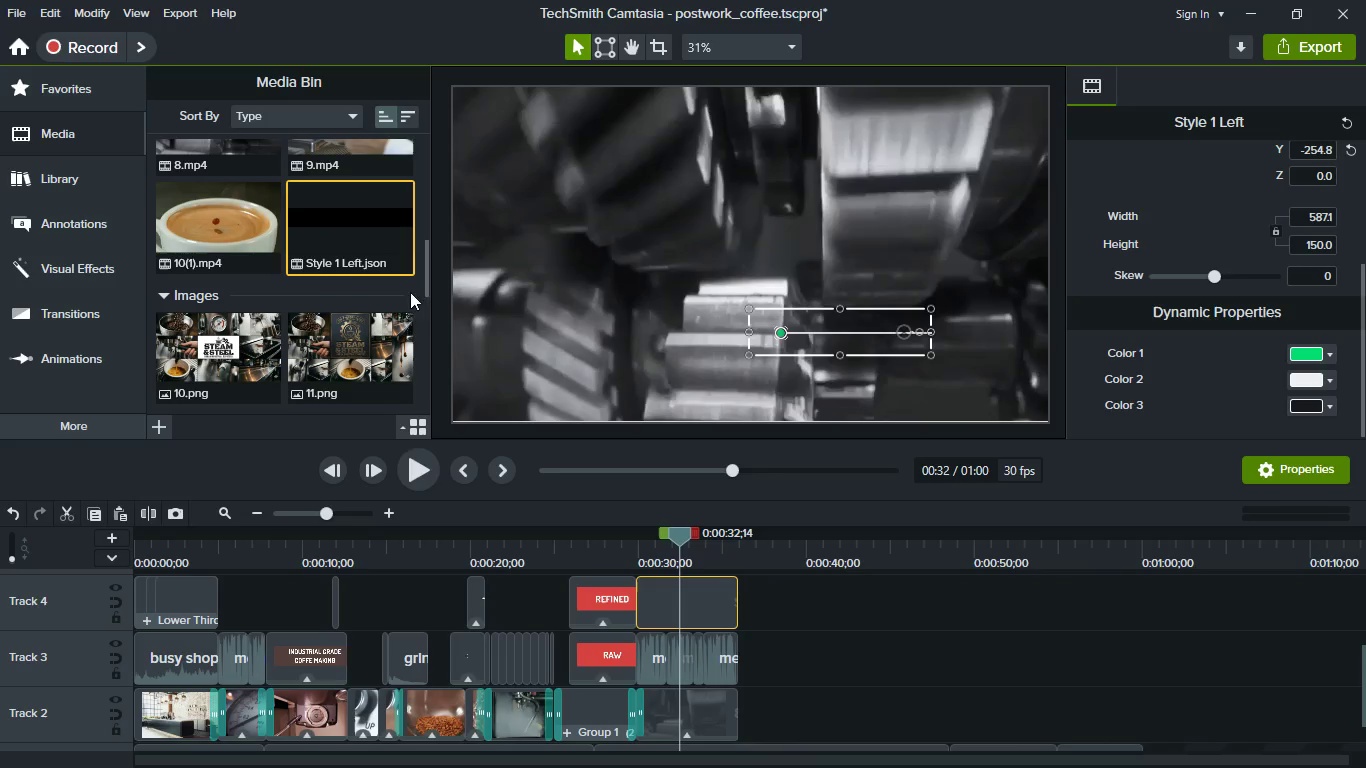 
scroll: coordinate [325, 282], scroll_direction: up, amount: 9.0
 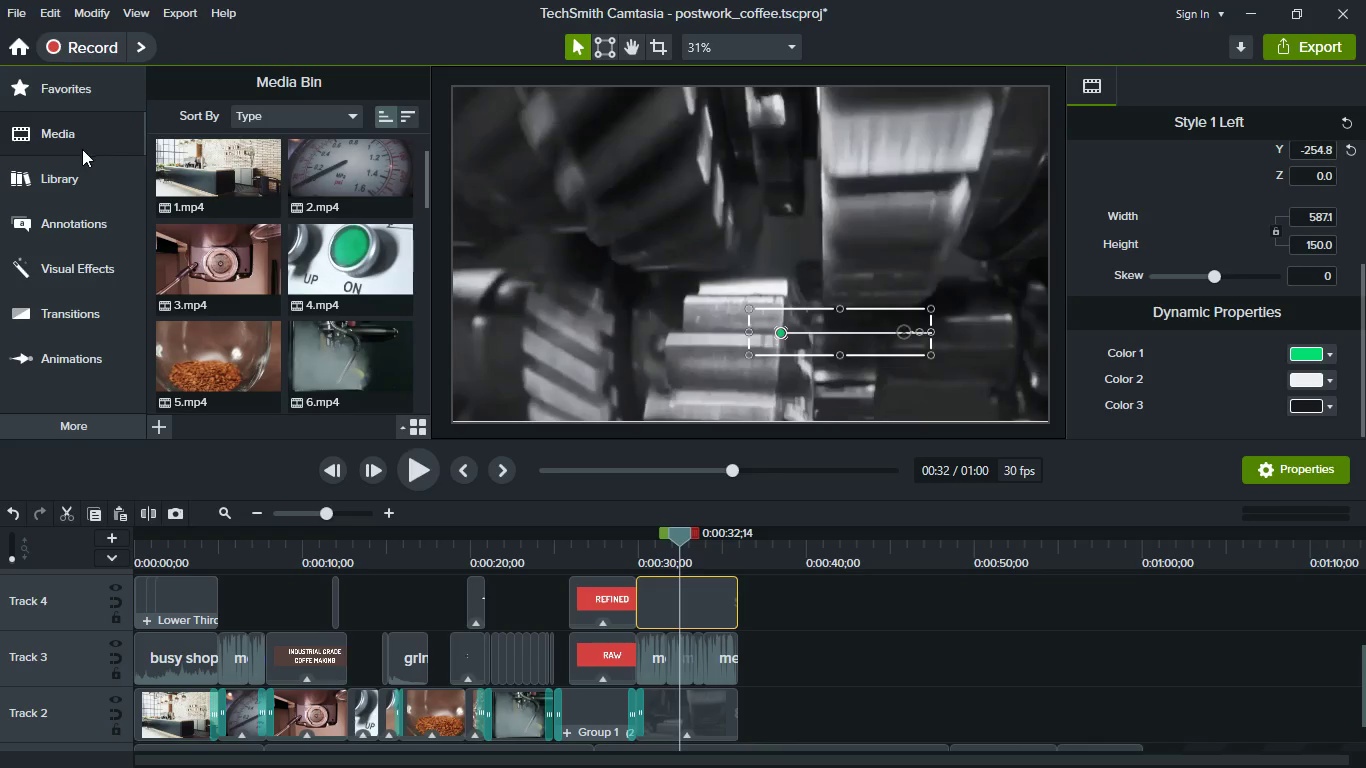 
wait(5.24)
 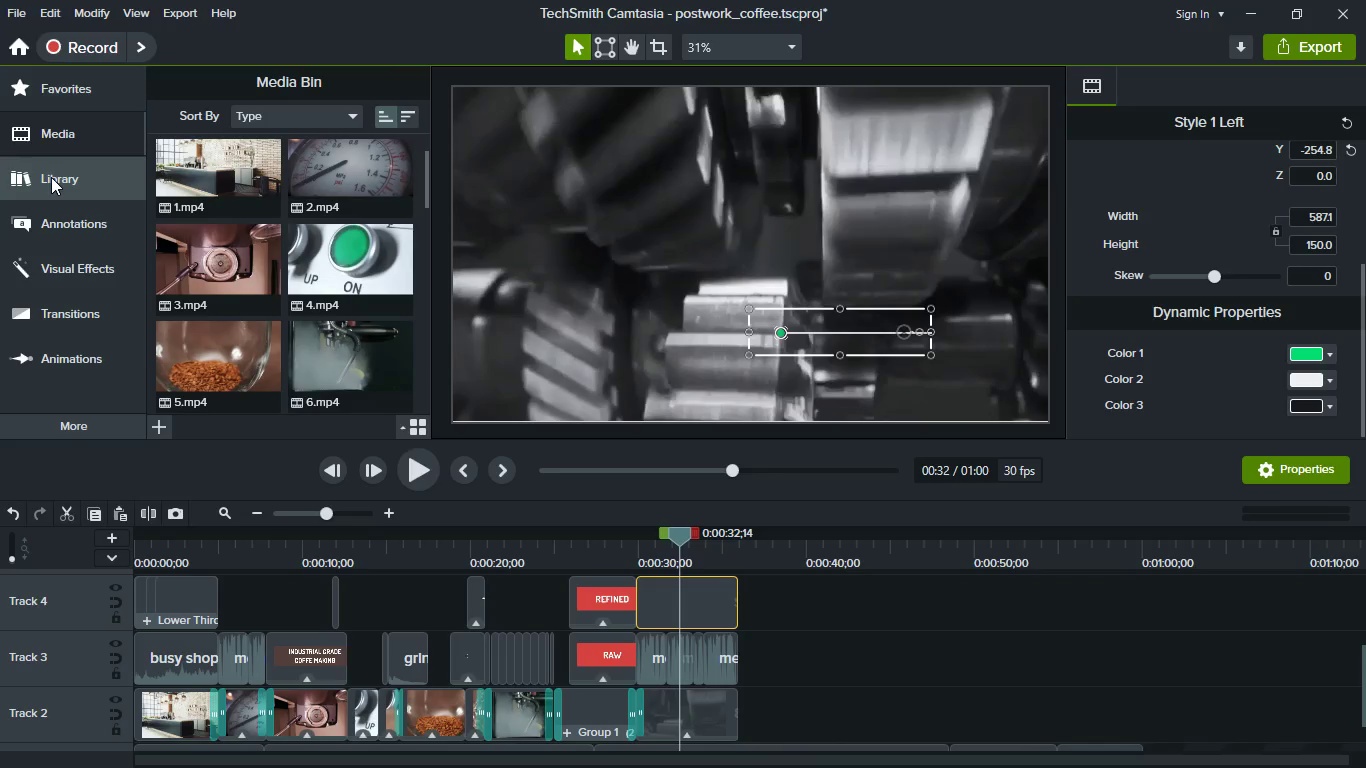 
left_click([63, 88])
 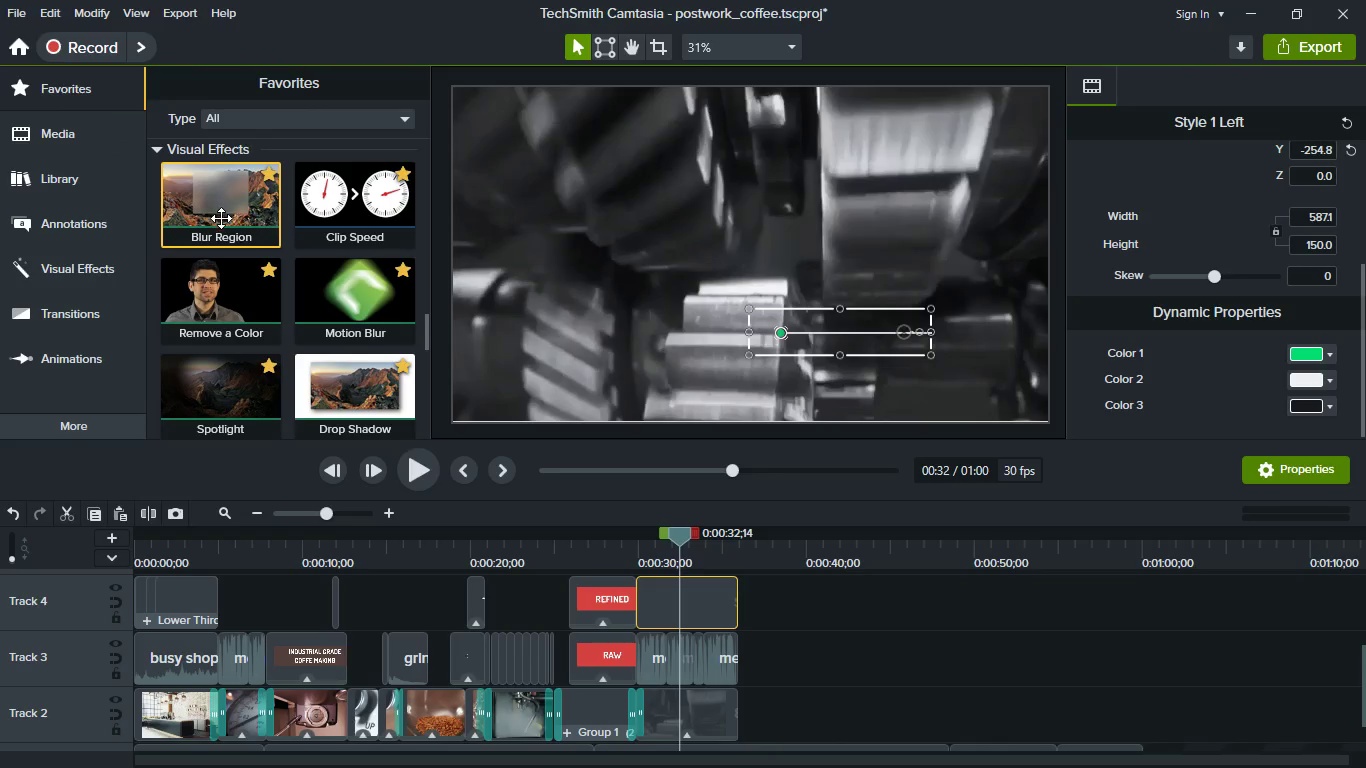 
scroll: coordinate [253, 262], scroll_direction: down, amount: 5.0
 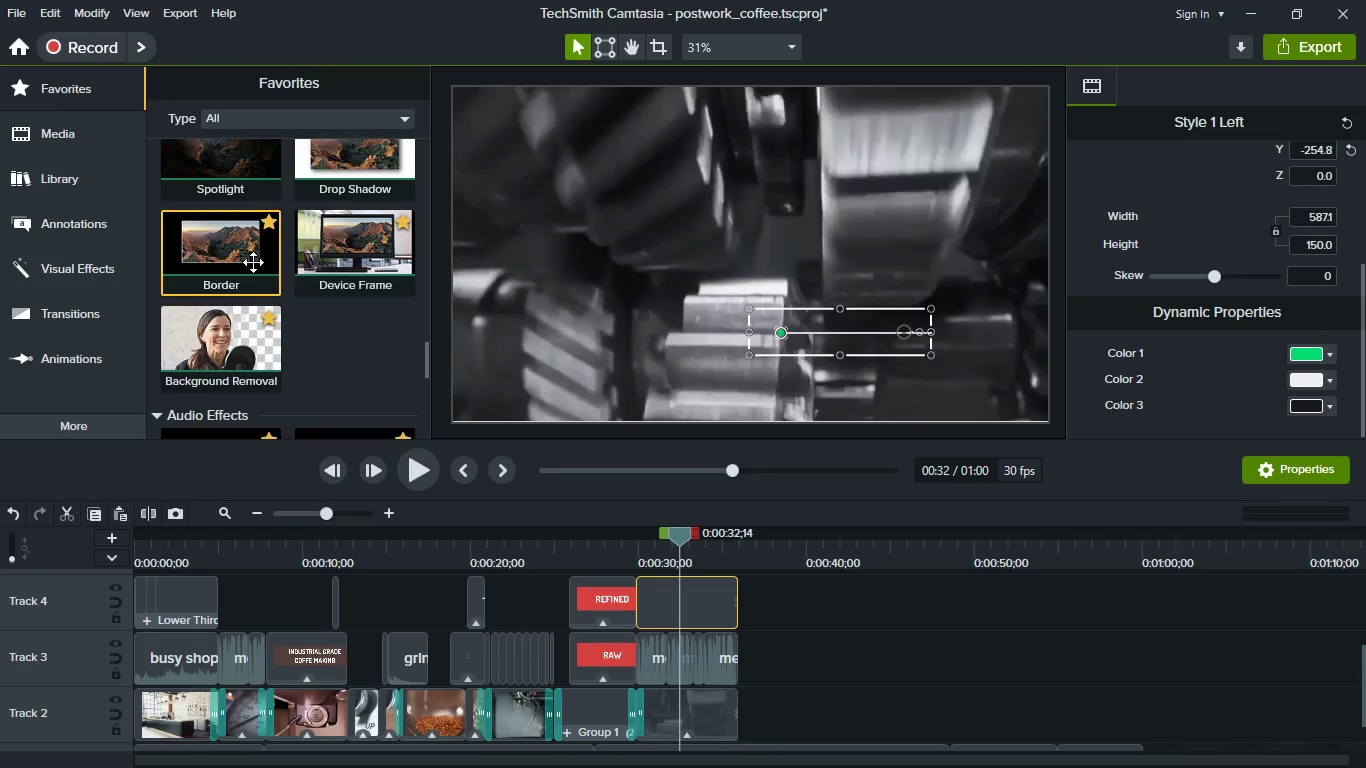 
scroll: coordinate [254, 262], scroll_direction: up, amount: 33.0
 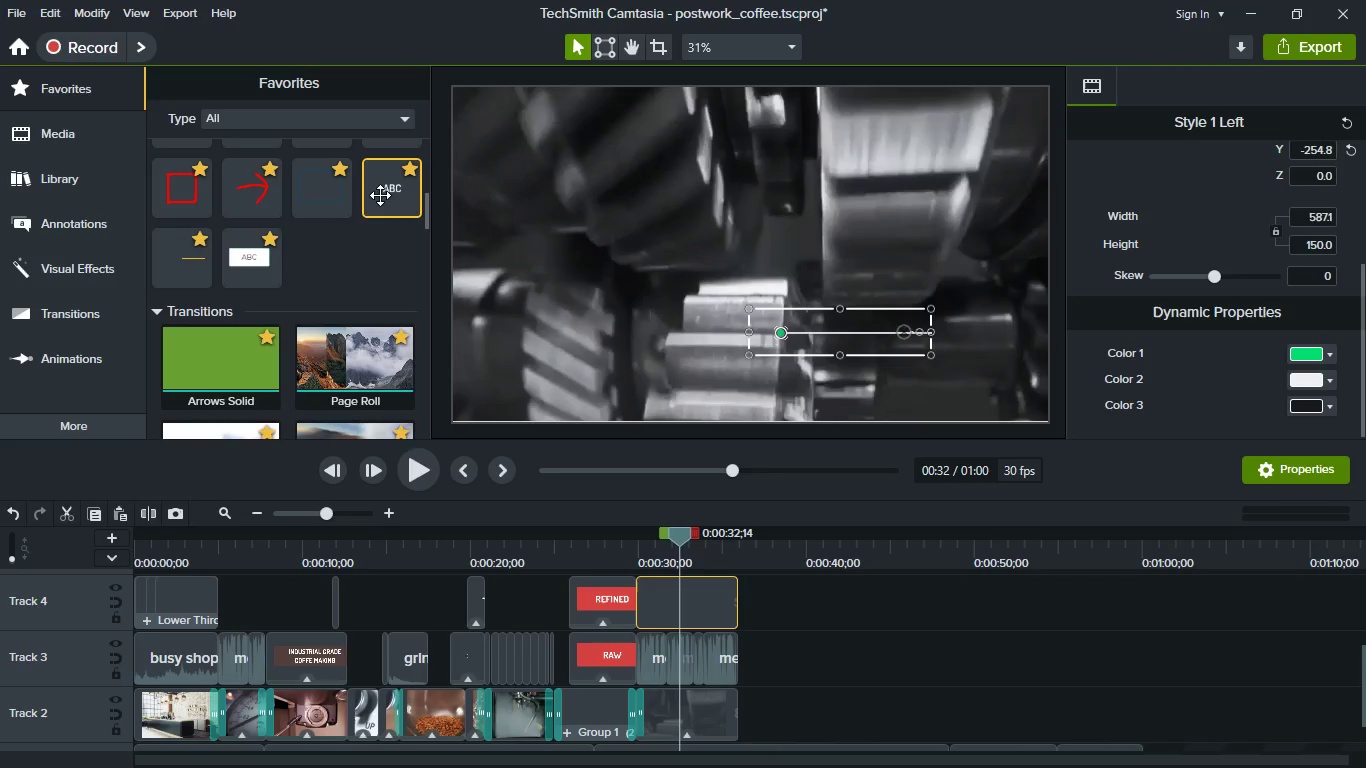 
left_click_drag(start_coordinate=[380, 195], to_coordinate=[783, 603])
 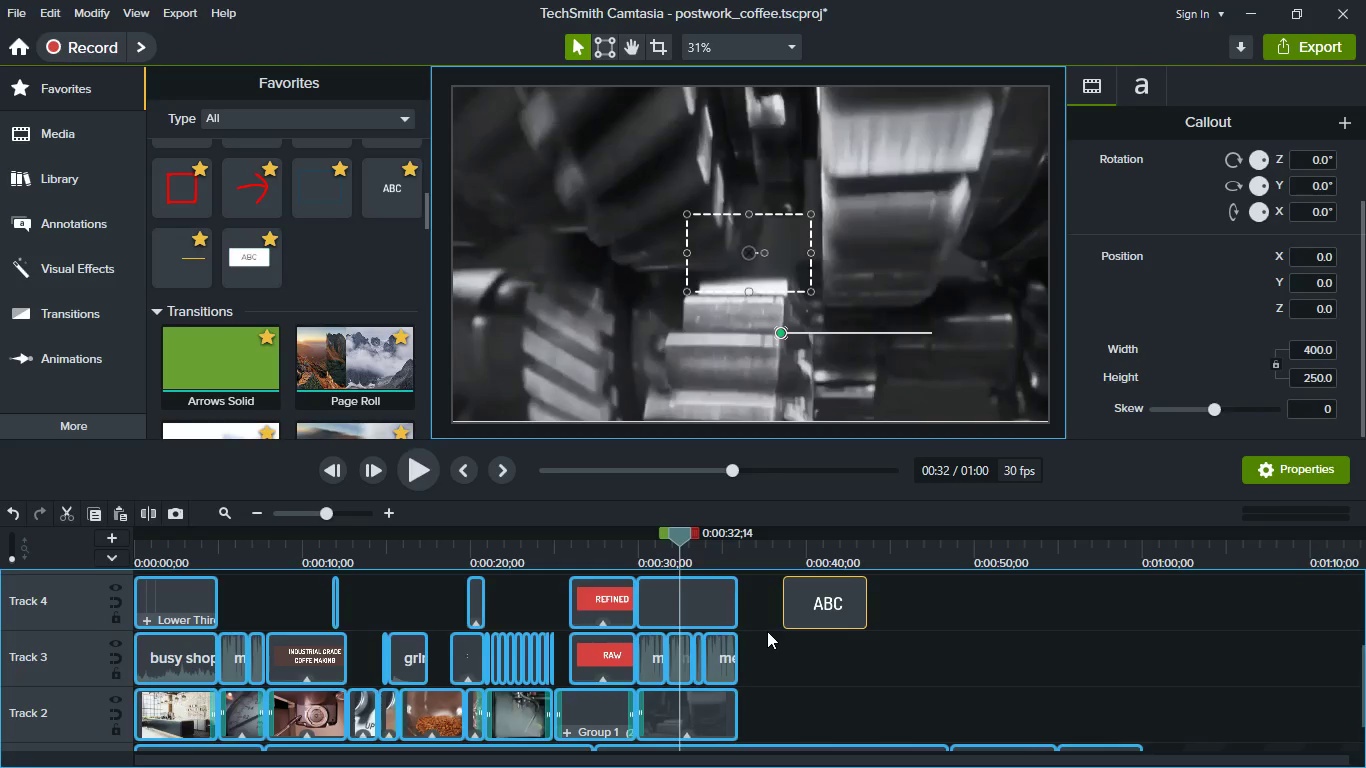 
scroll: coordinate [767, 631], scroll_direction: up, amount: 1.0
 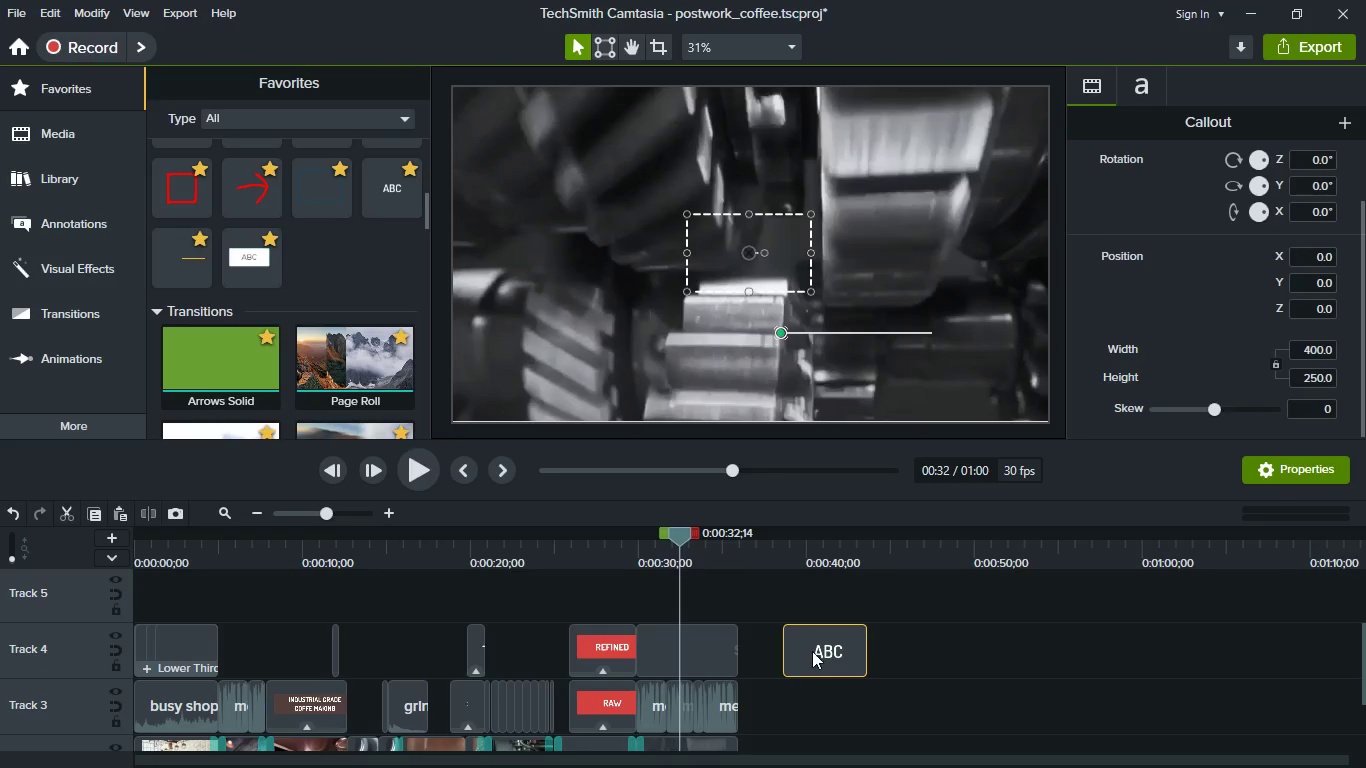 
left_click_drag(start_coordinate=[826, 657], to_coordinate=[680, 600])
 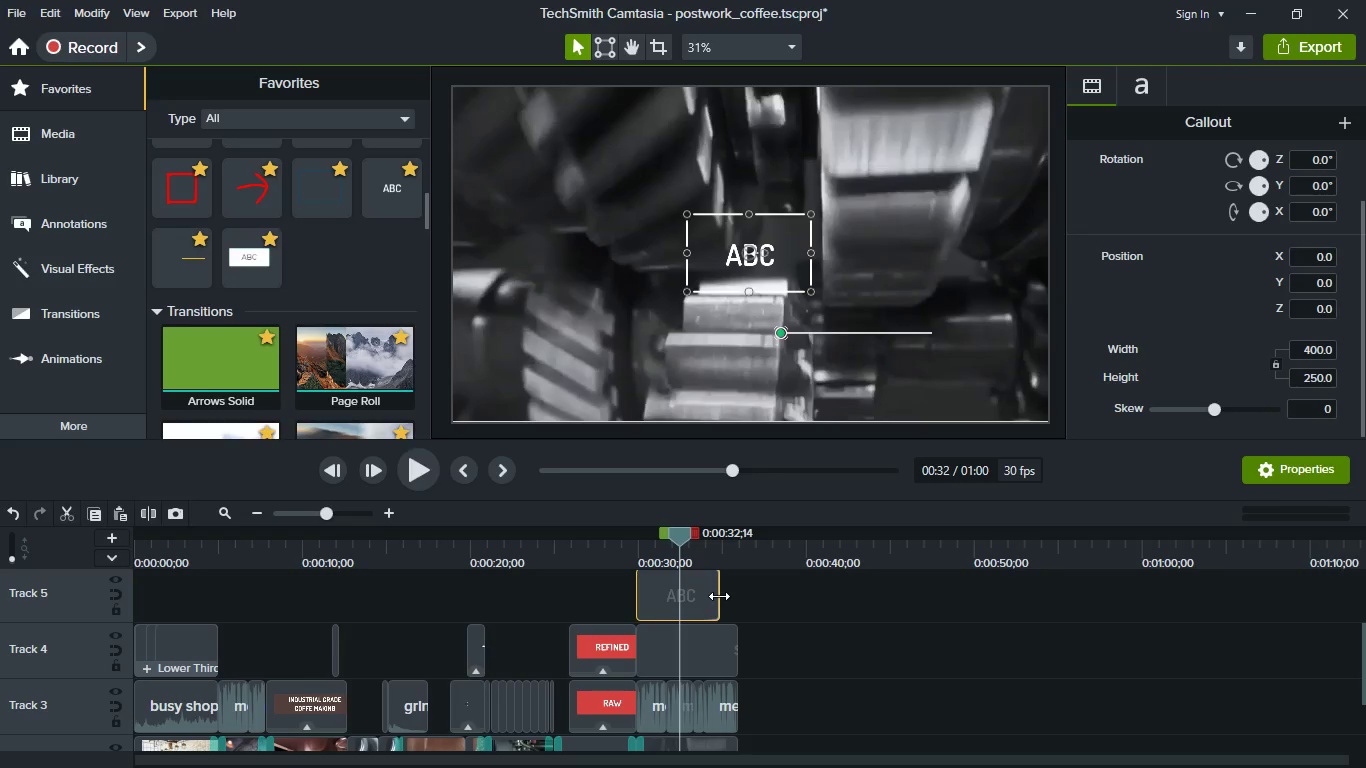 
left_click_drag(start_coordinate=[719, 596], to_coordinate=[732, 598])
 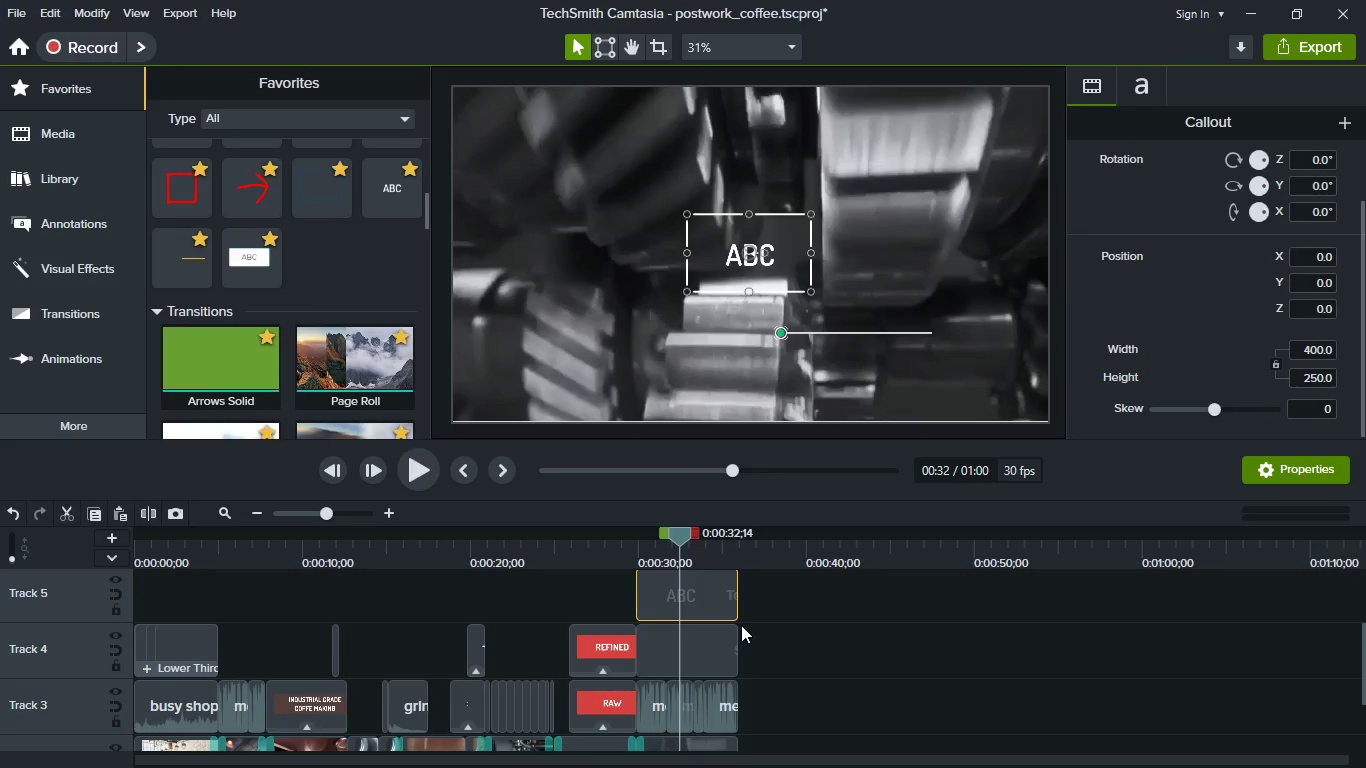 
scroll: coordinate [741, 625], scroll_direction: down, amount: 1.0
 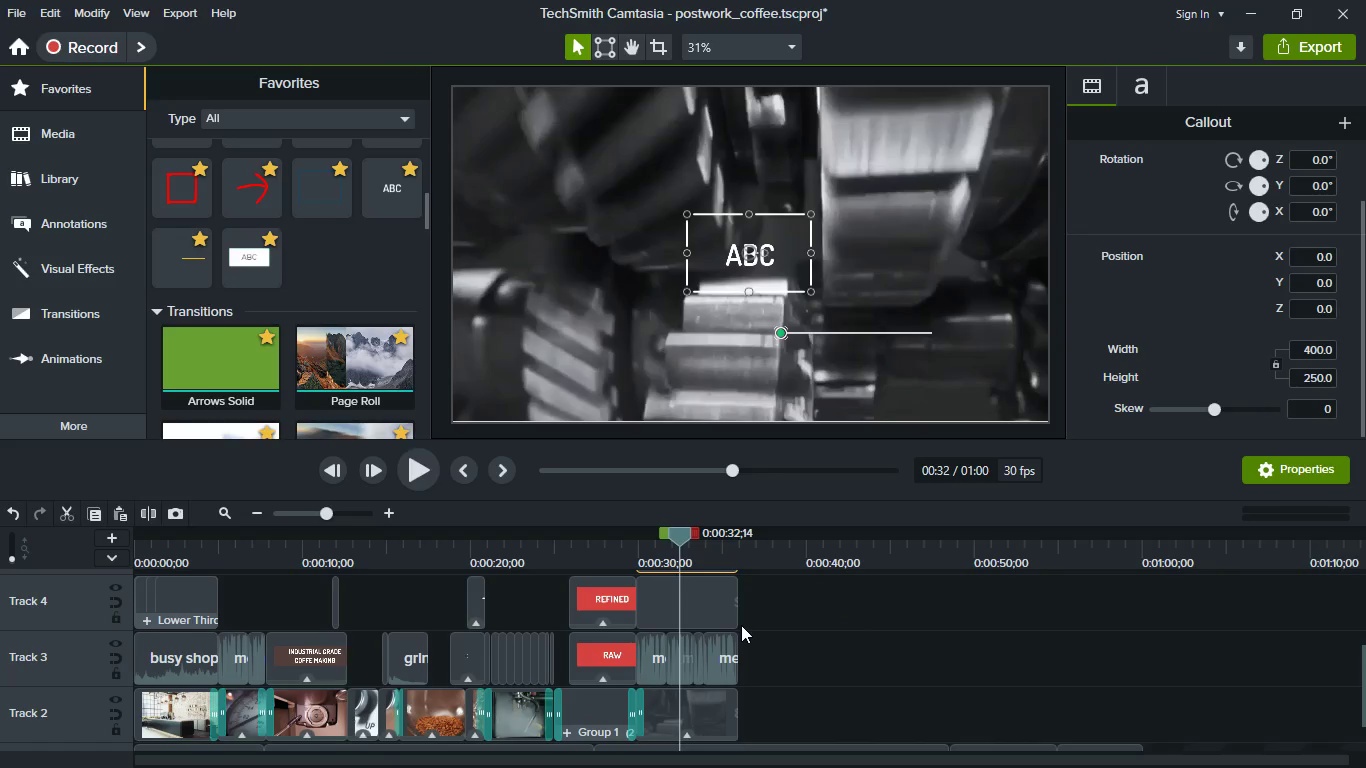 
scroll: coordinate [741, 625], scroll_direction: up, amount: 1.0
 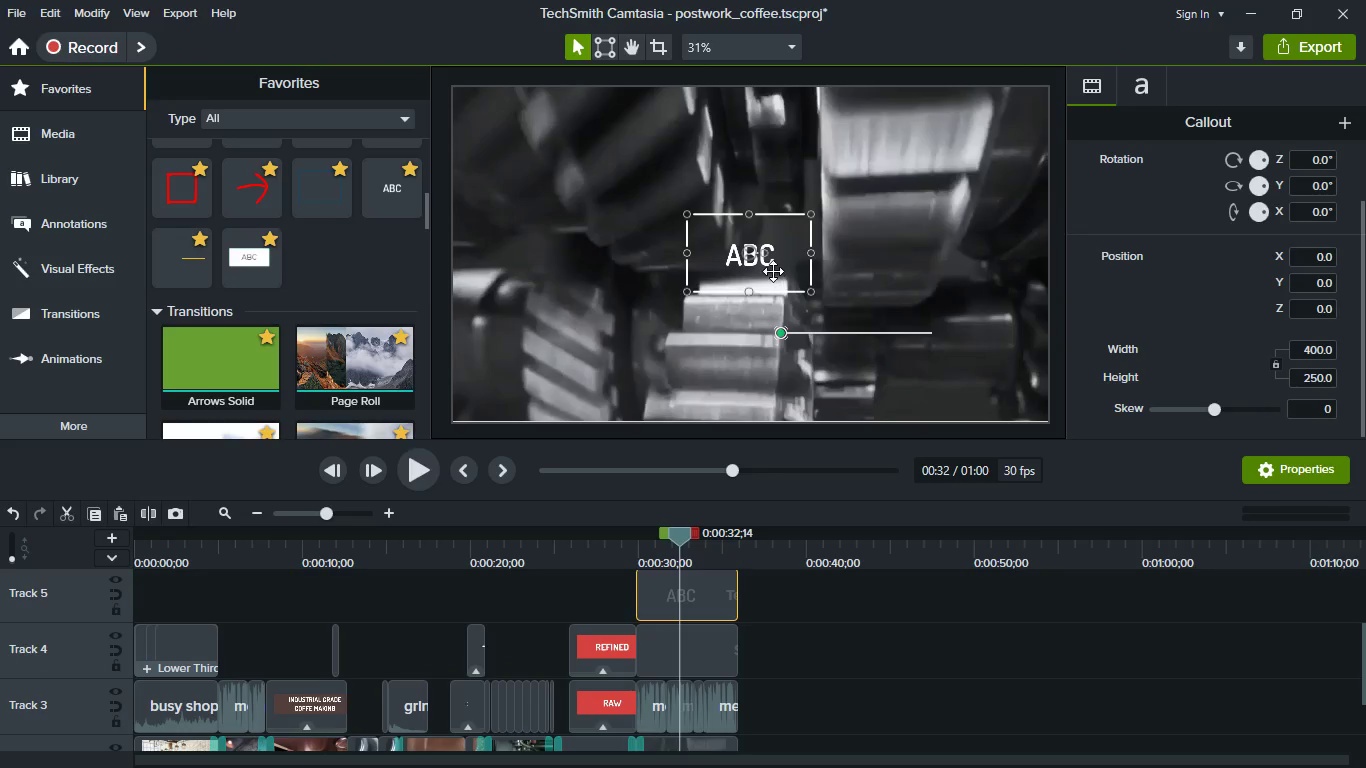 
left_click_drag(start_coordinate=[773, 271], to_coordinate=[930, 329])
 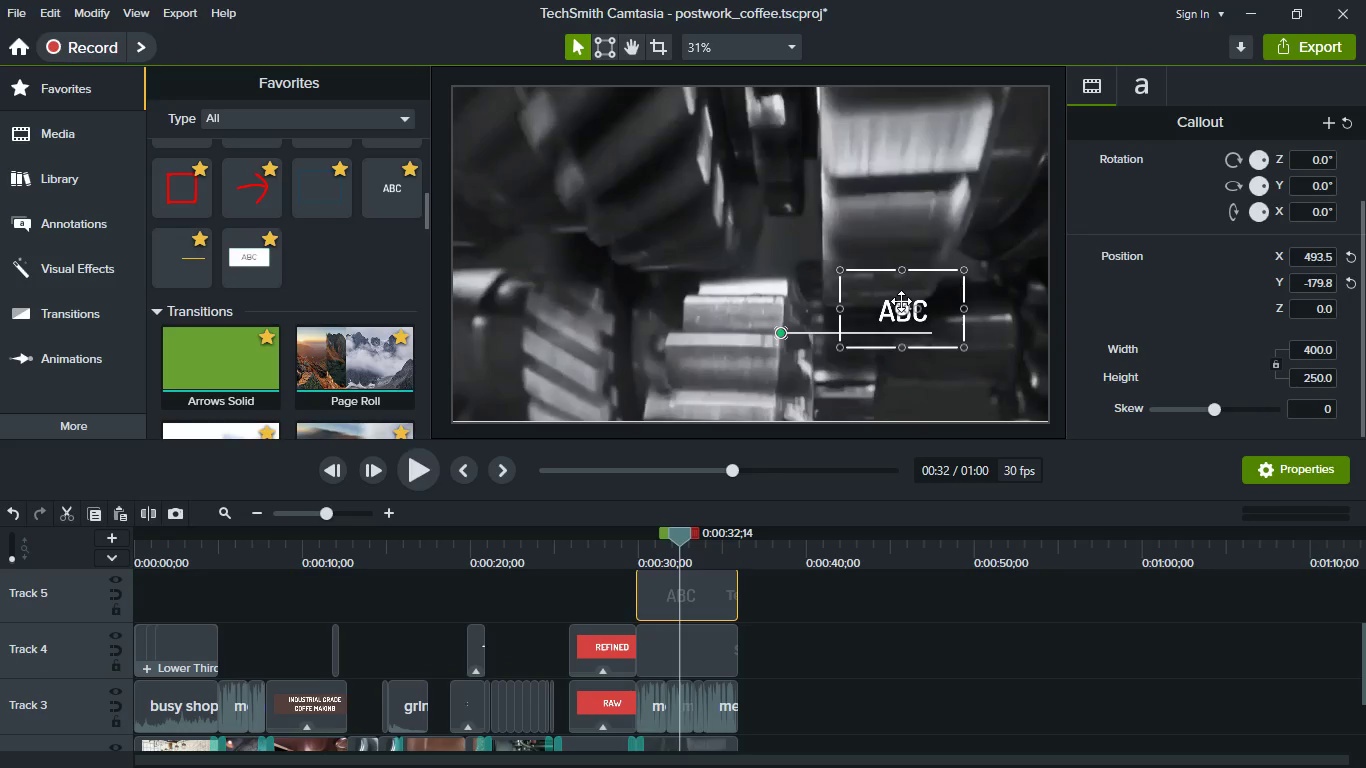 
double_click([901, 301])
 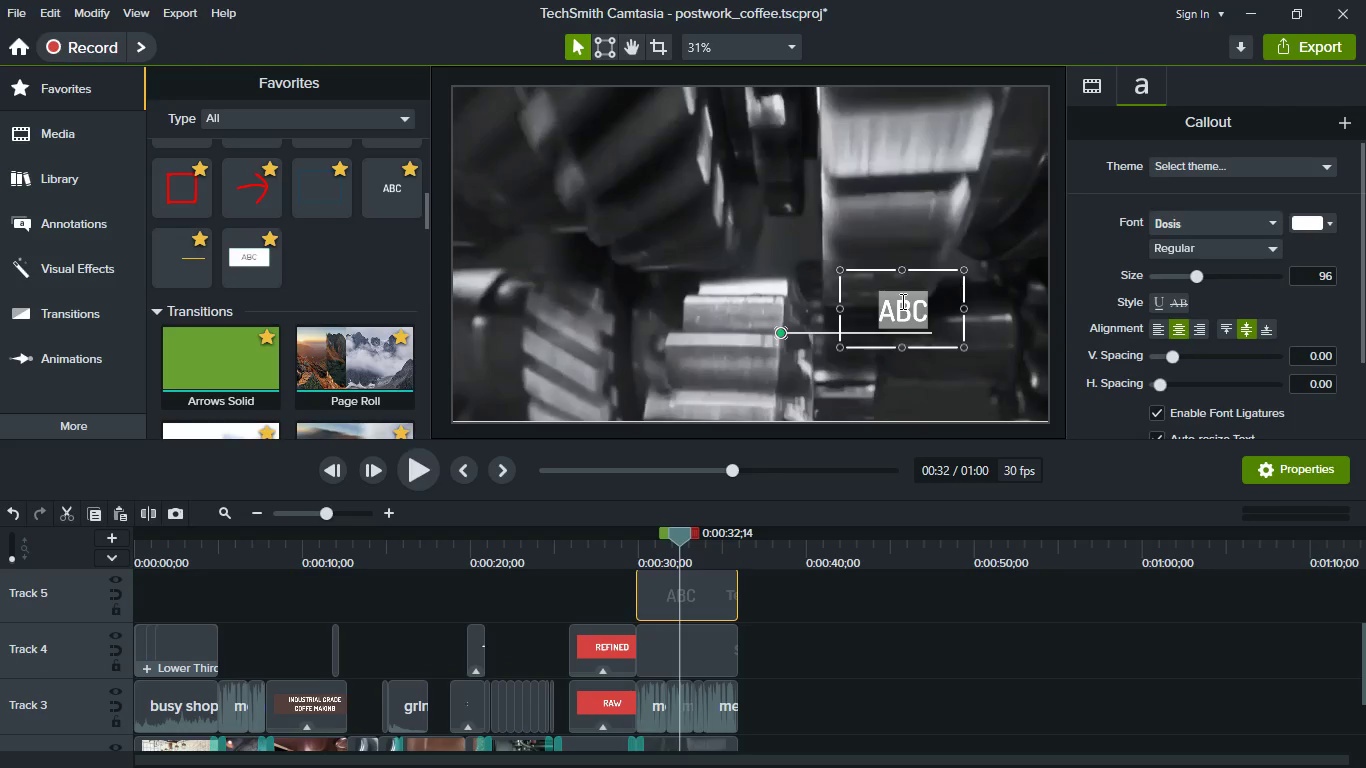 
type(STATE)
key(Backspace)
key(Backspace)
key(Backspace)
key(Backspace)
key(Backspace)
 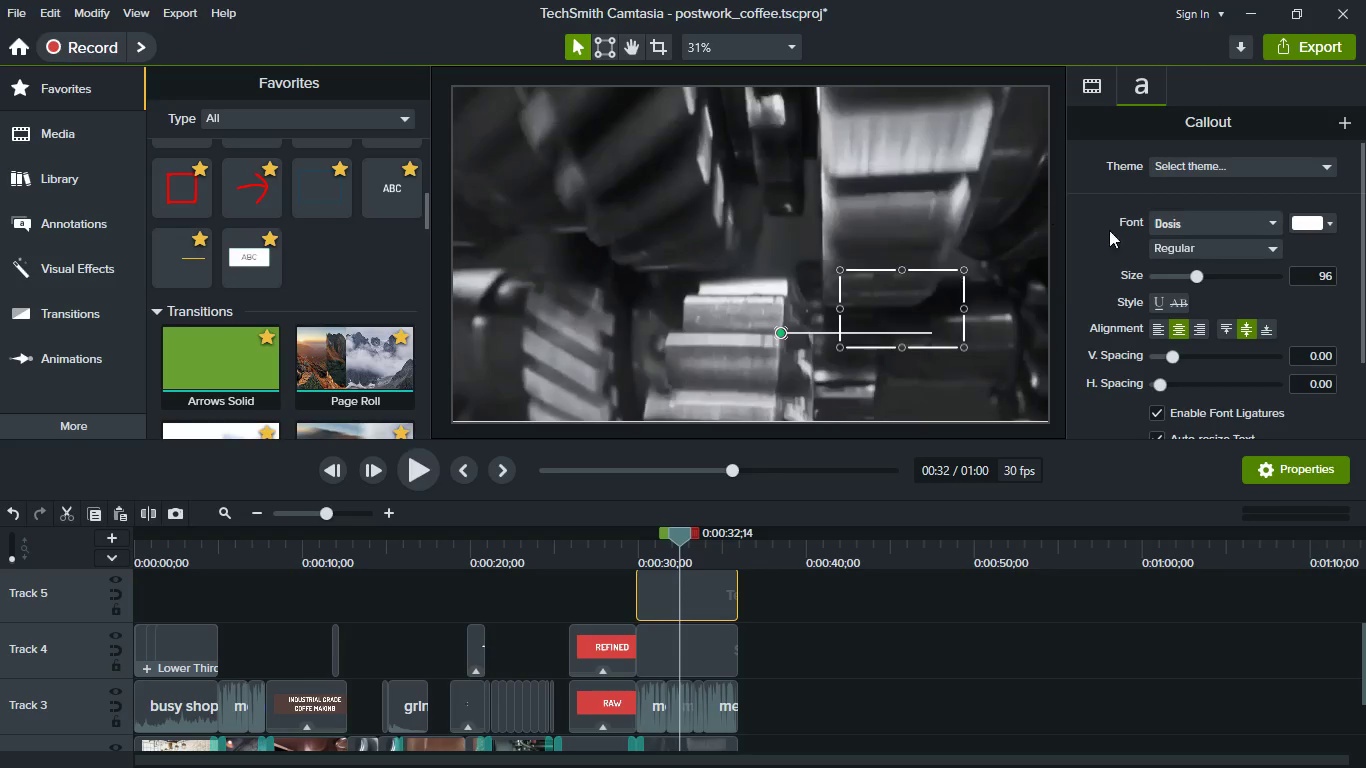 
left_click([1173, 241])
 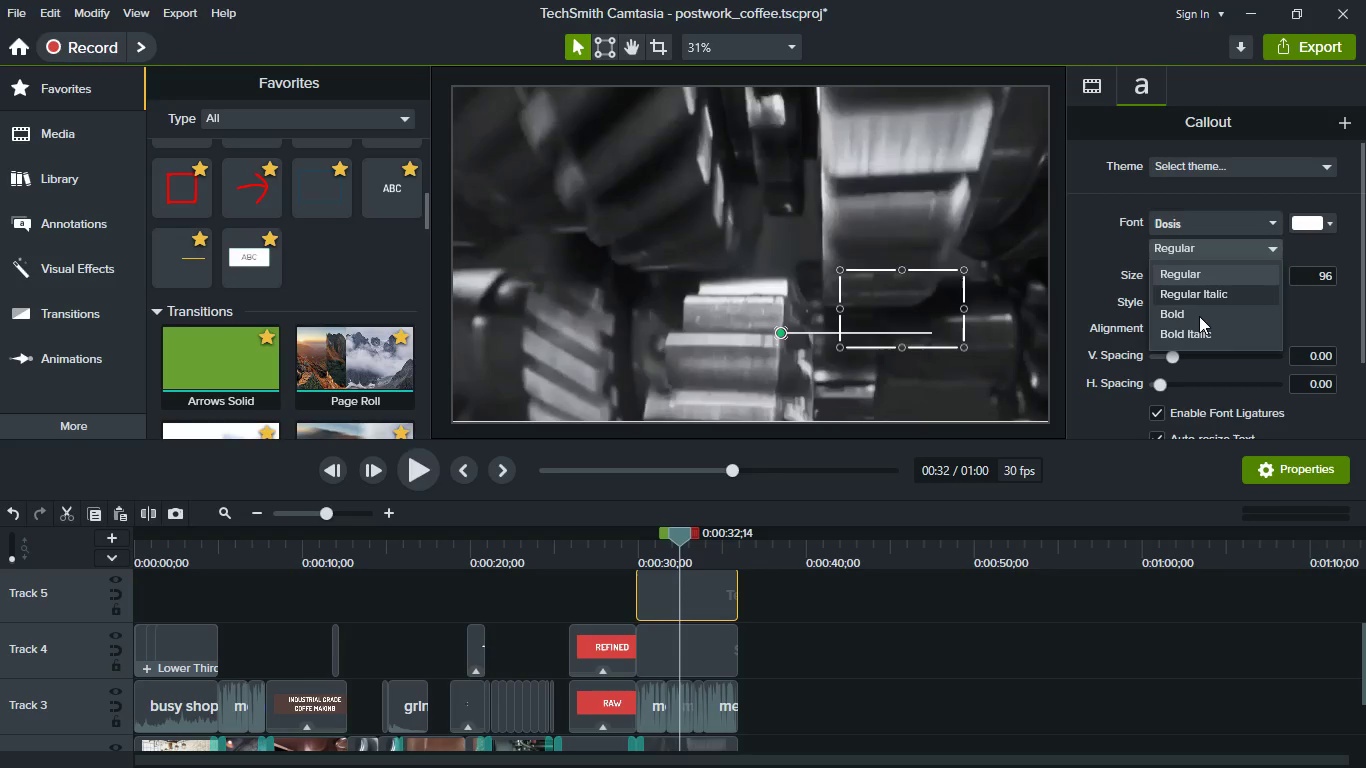 
left_click([1199, 316])
 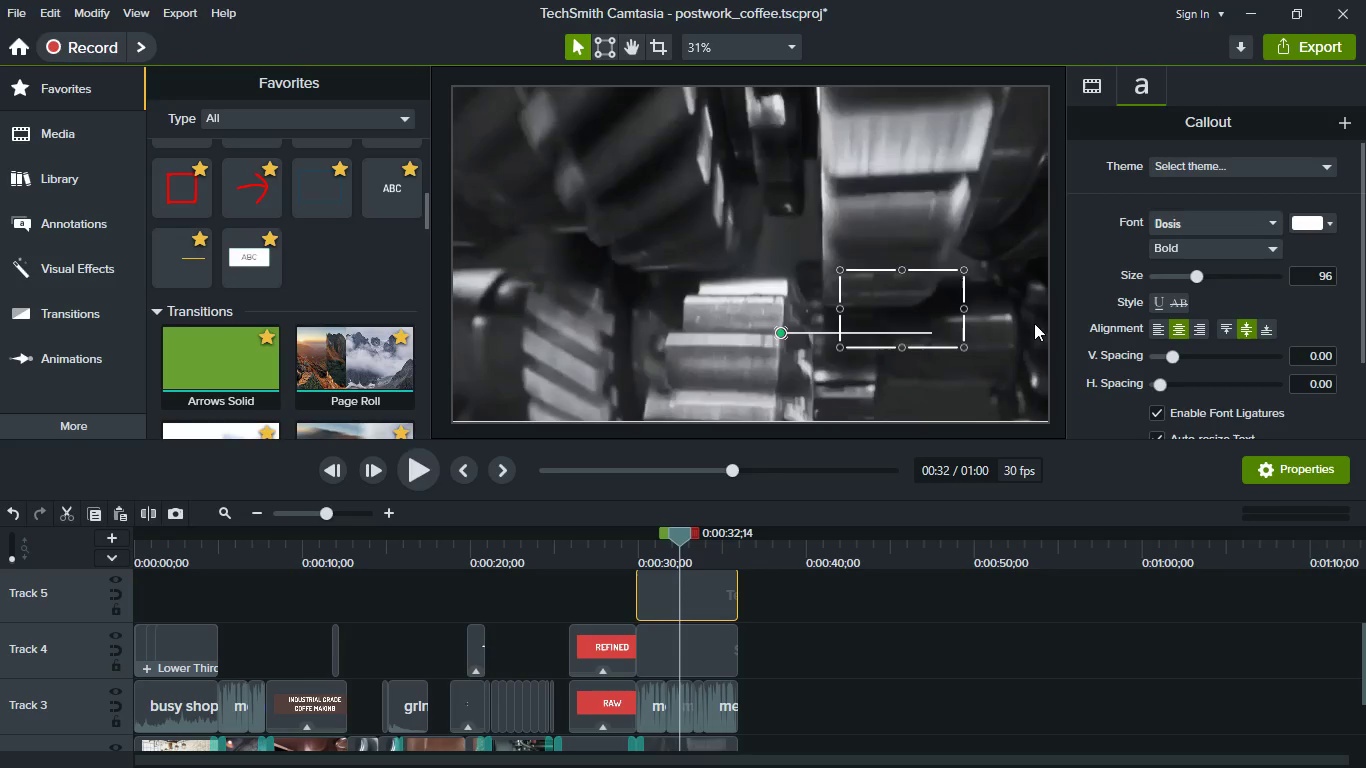 
type(STATE OF THE ART MACHINERY)
 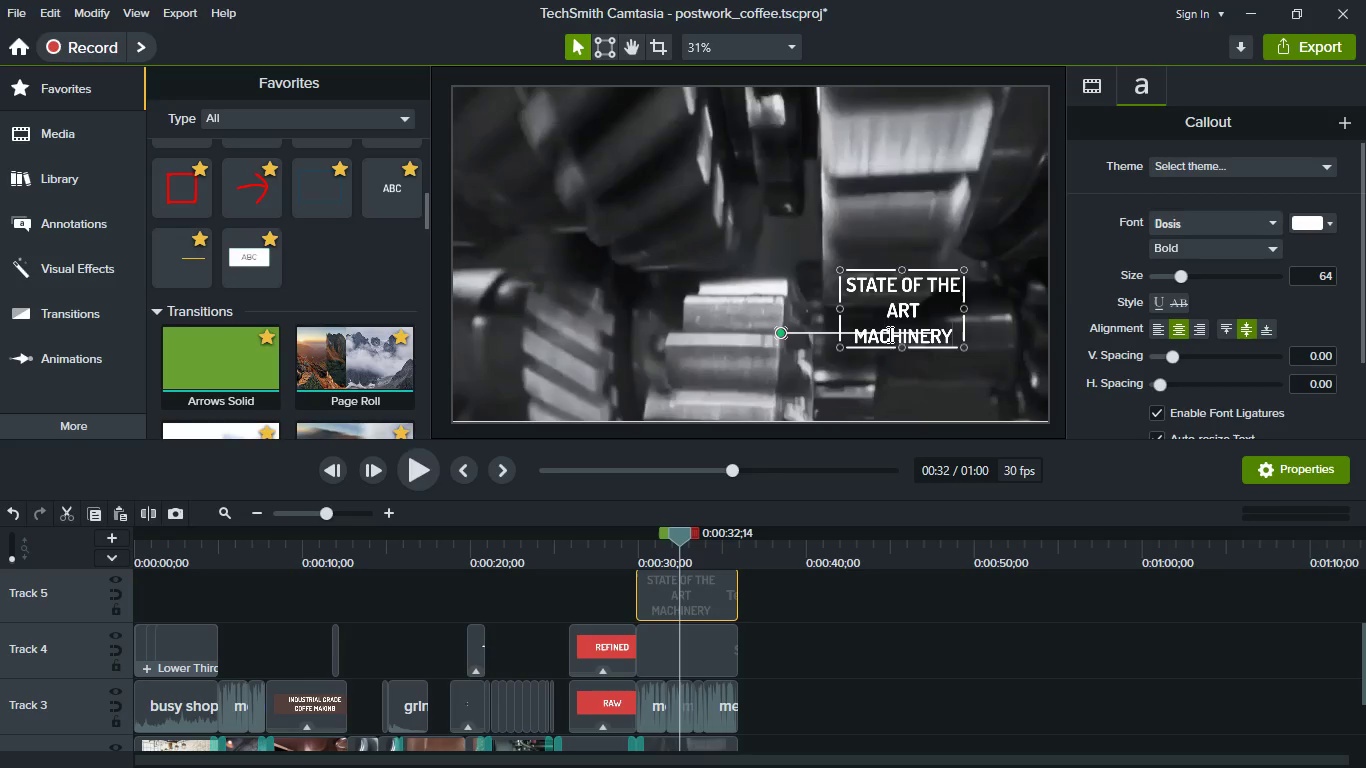 
wait(5.81)
 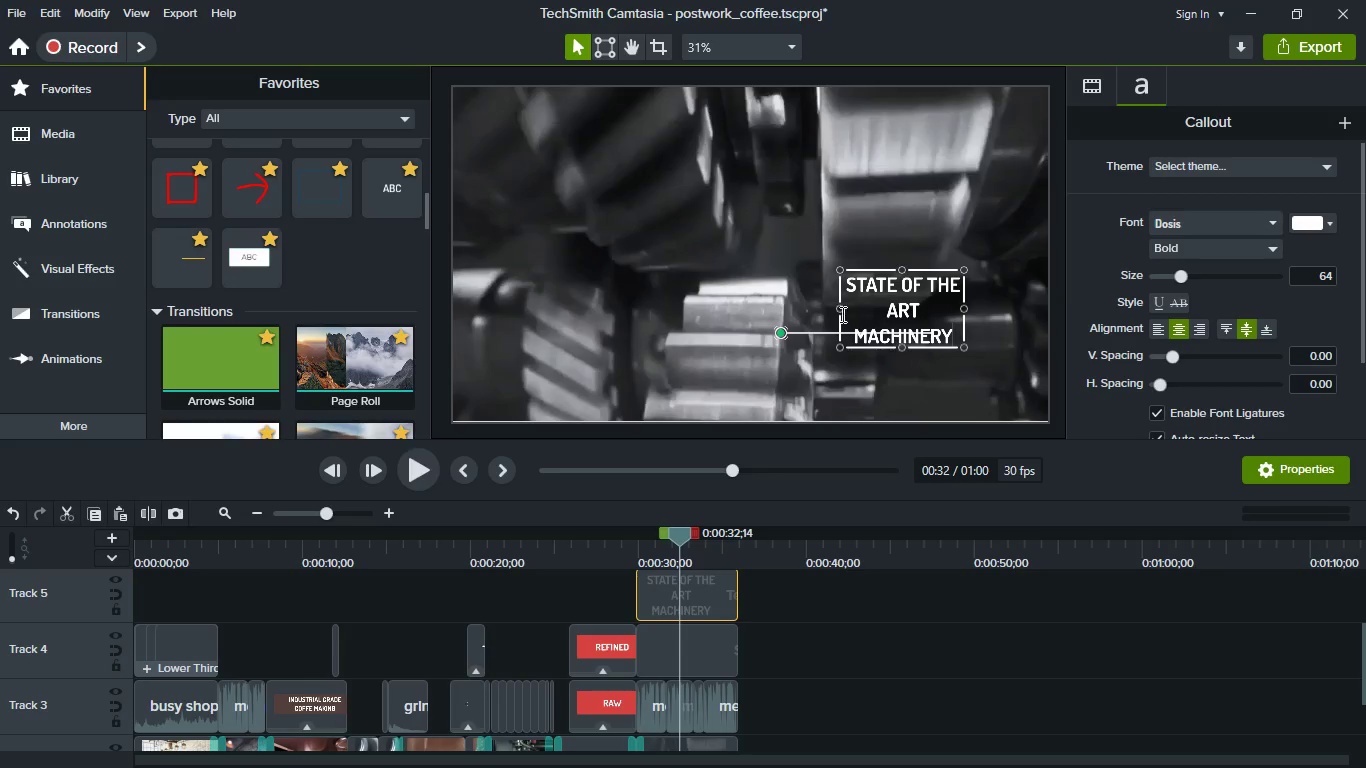 
left_click_drag(start_coordinate=[898, 342], to_coordinate=[893, 307])
 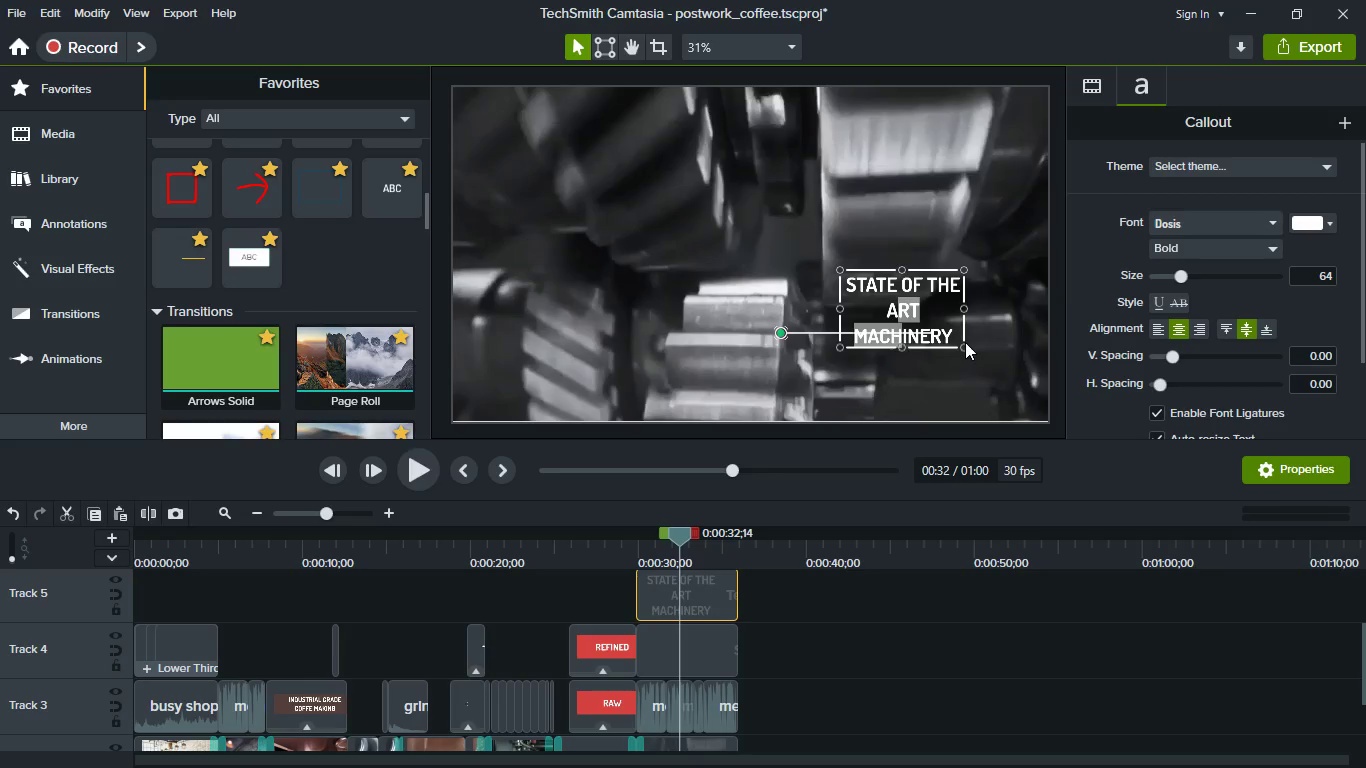 
left_click([965, 342])
 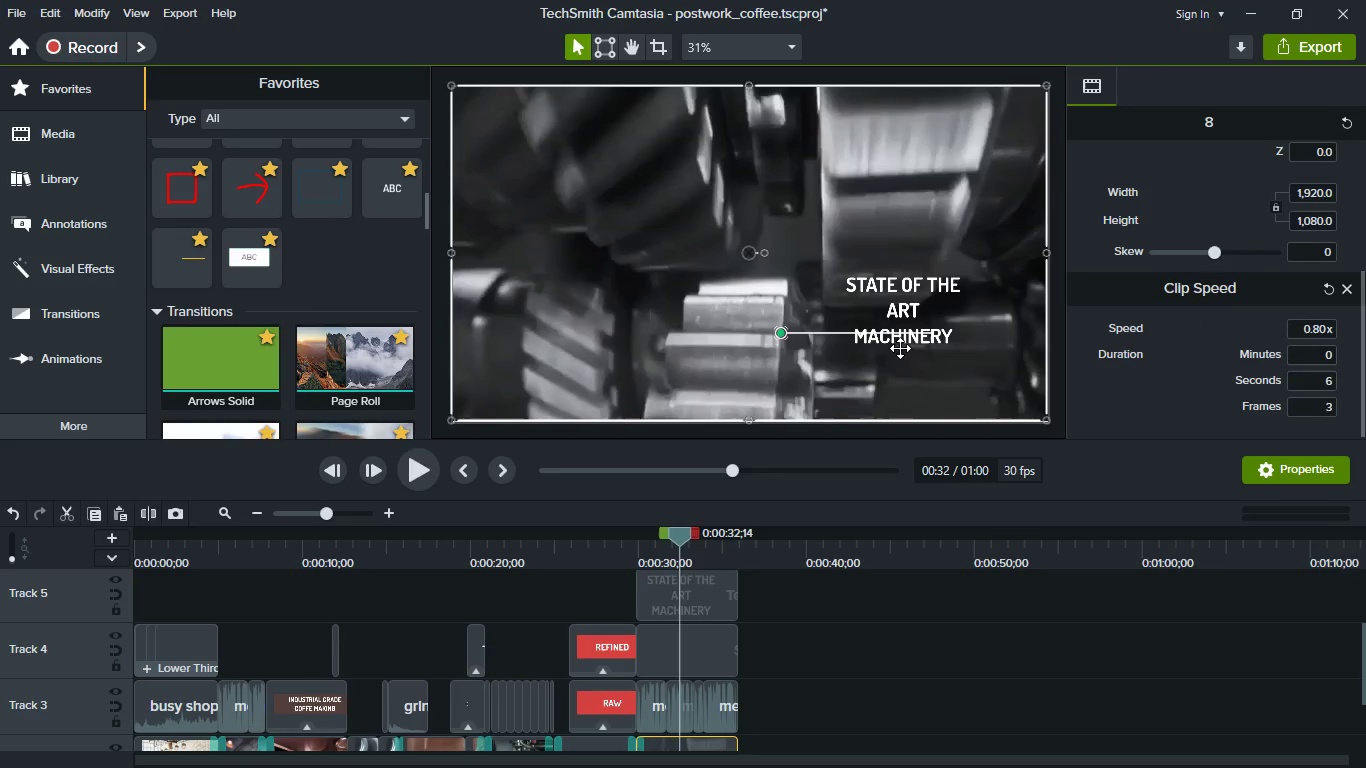 
left_click([900, 348])
 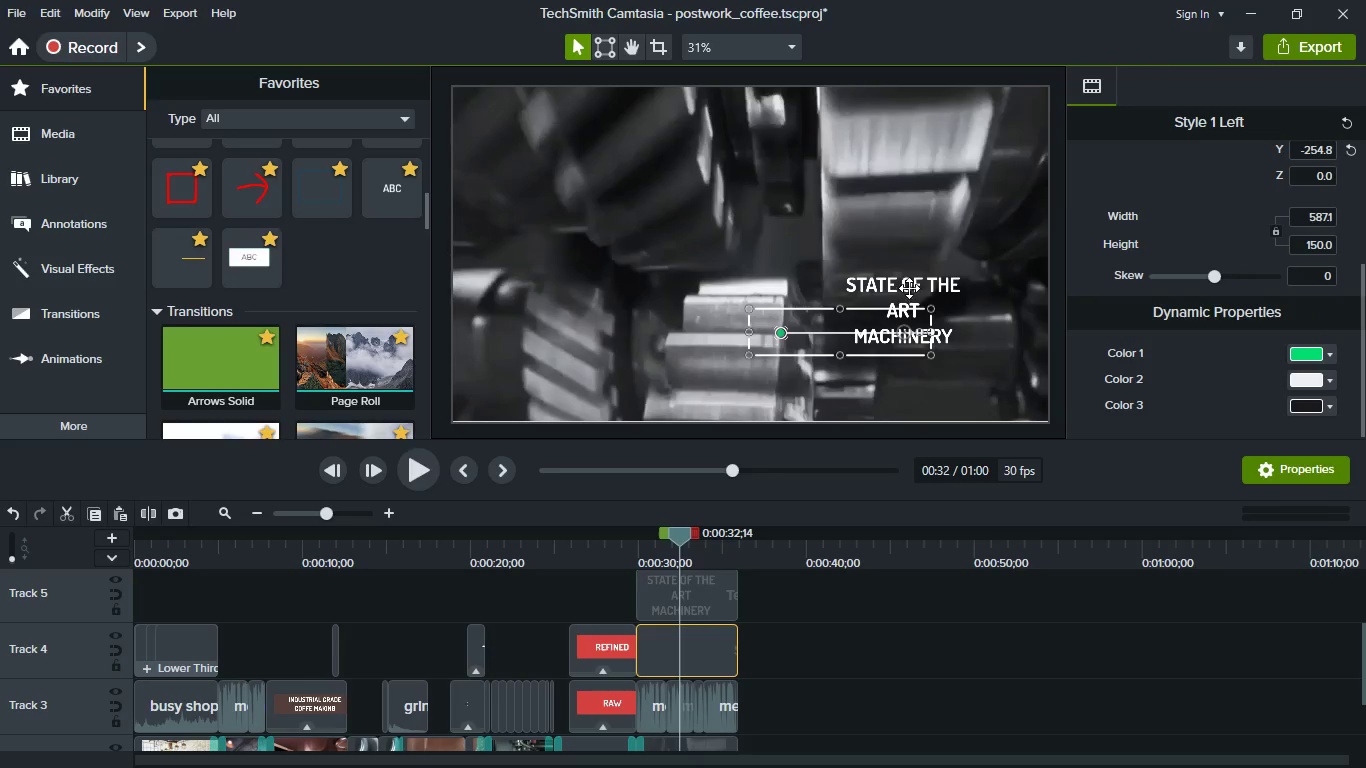 
left_click([909, 287])
 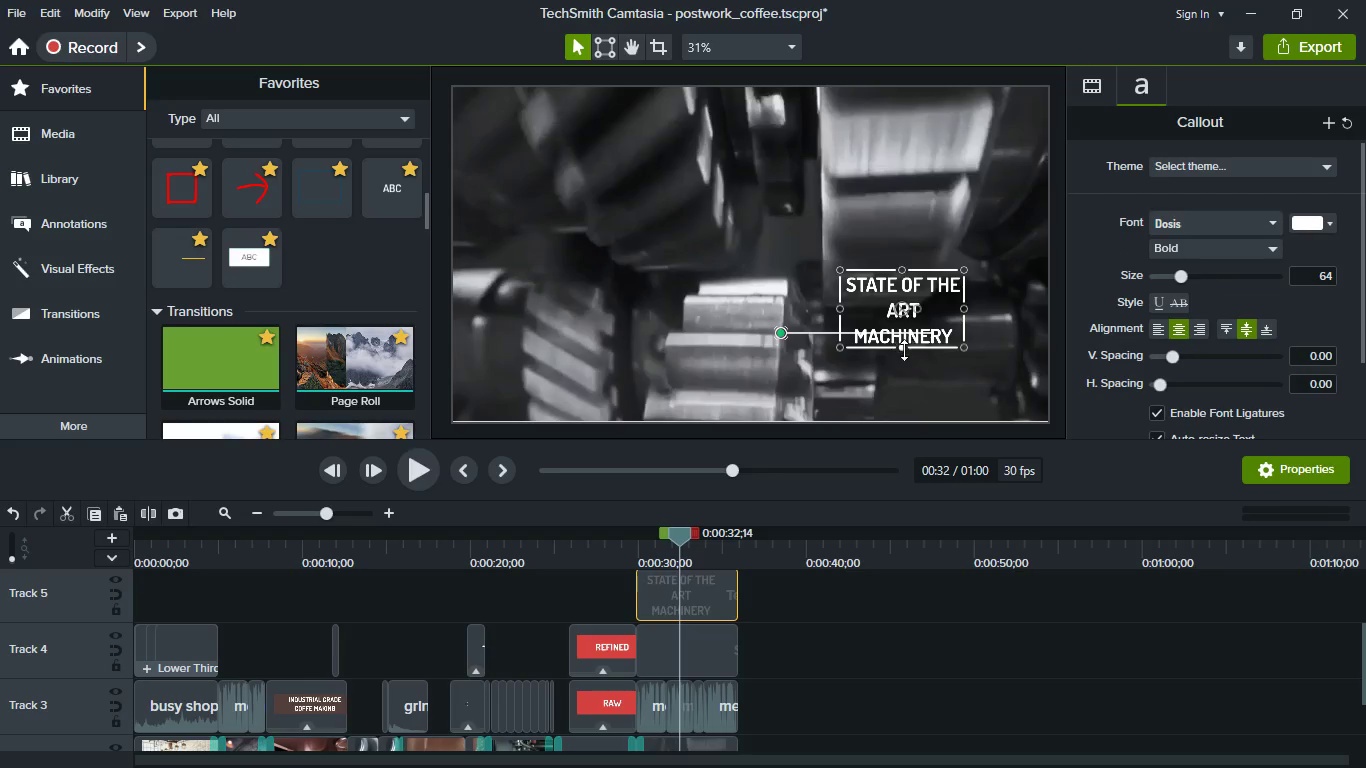 
left_click_drag(start_coordinate=[902, 350], to_coordinate=[894, 314])
 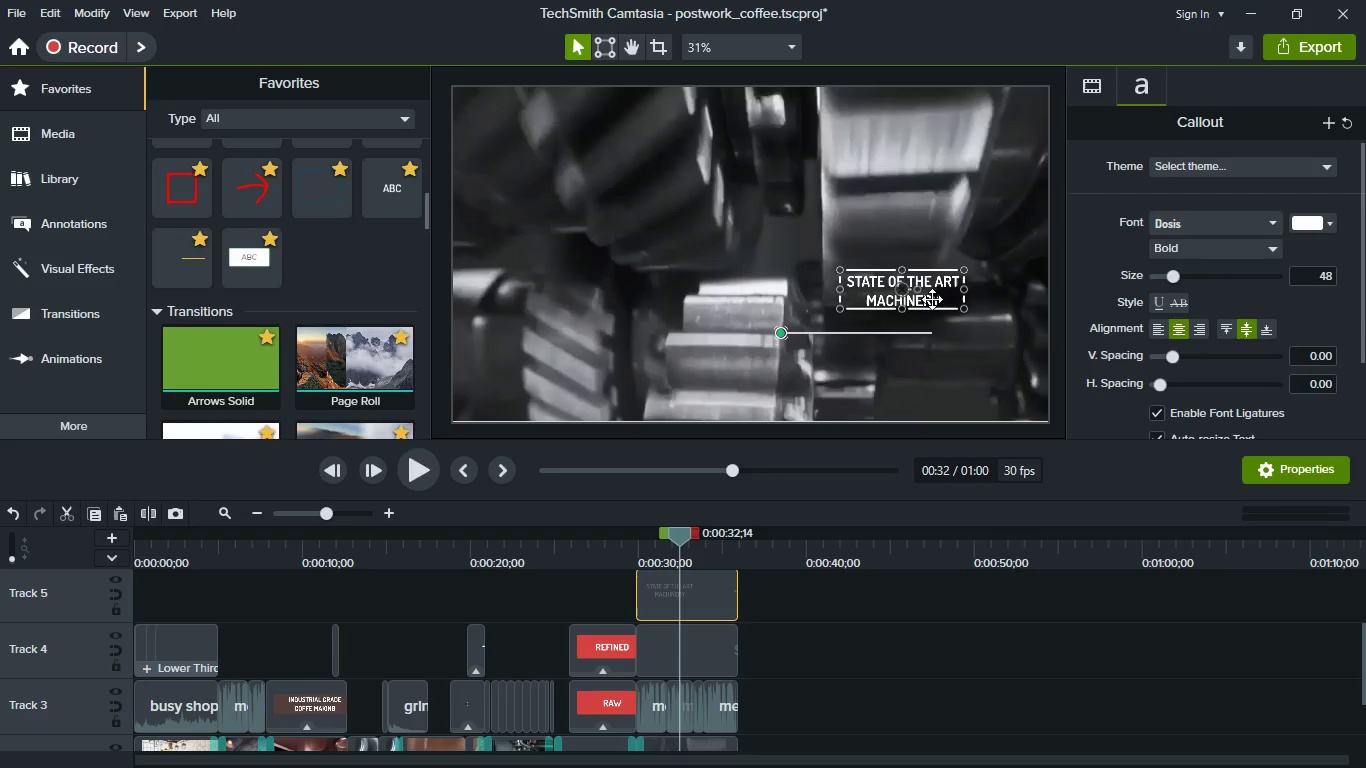 
left_click_drag(start_coordinate=[932, 299], to_coordinate=[946, 313])
 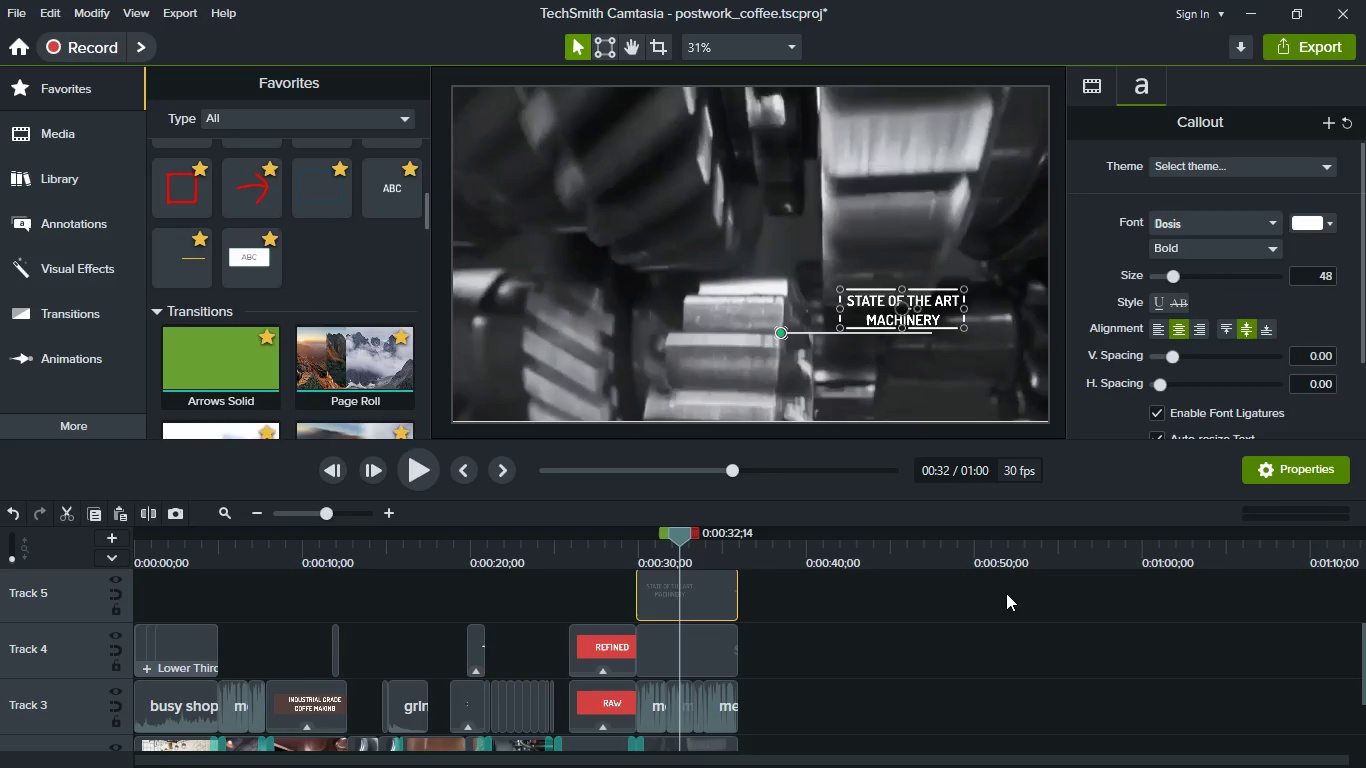 
left_click([1006, 593])
 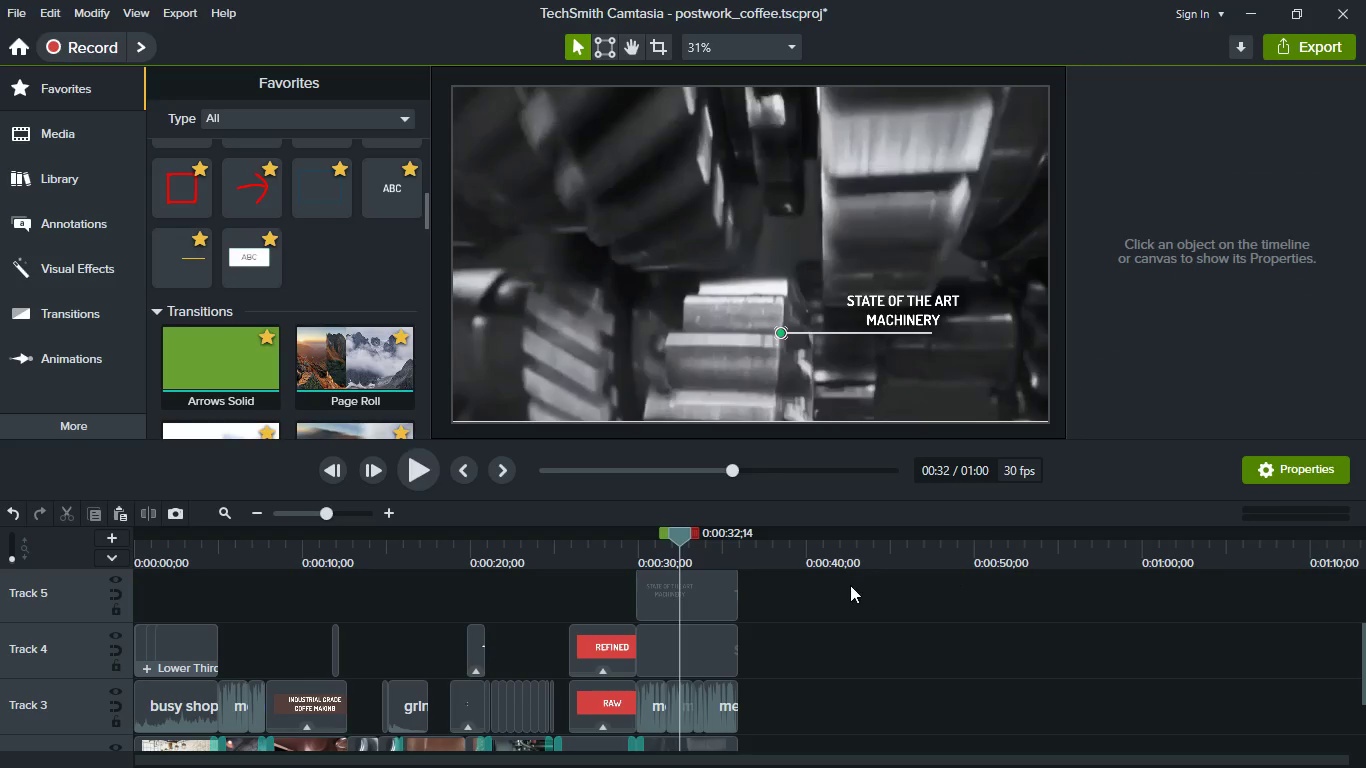 
scroll: coordinate [826, 669], scroll_direction: up, amount: 1.0
 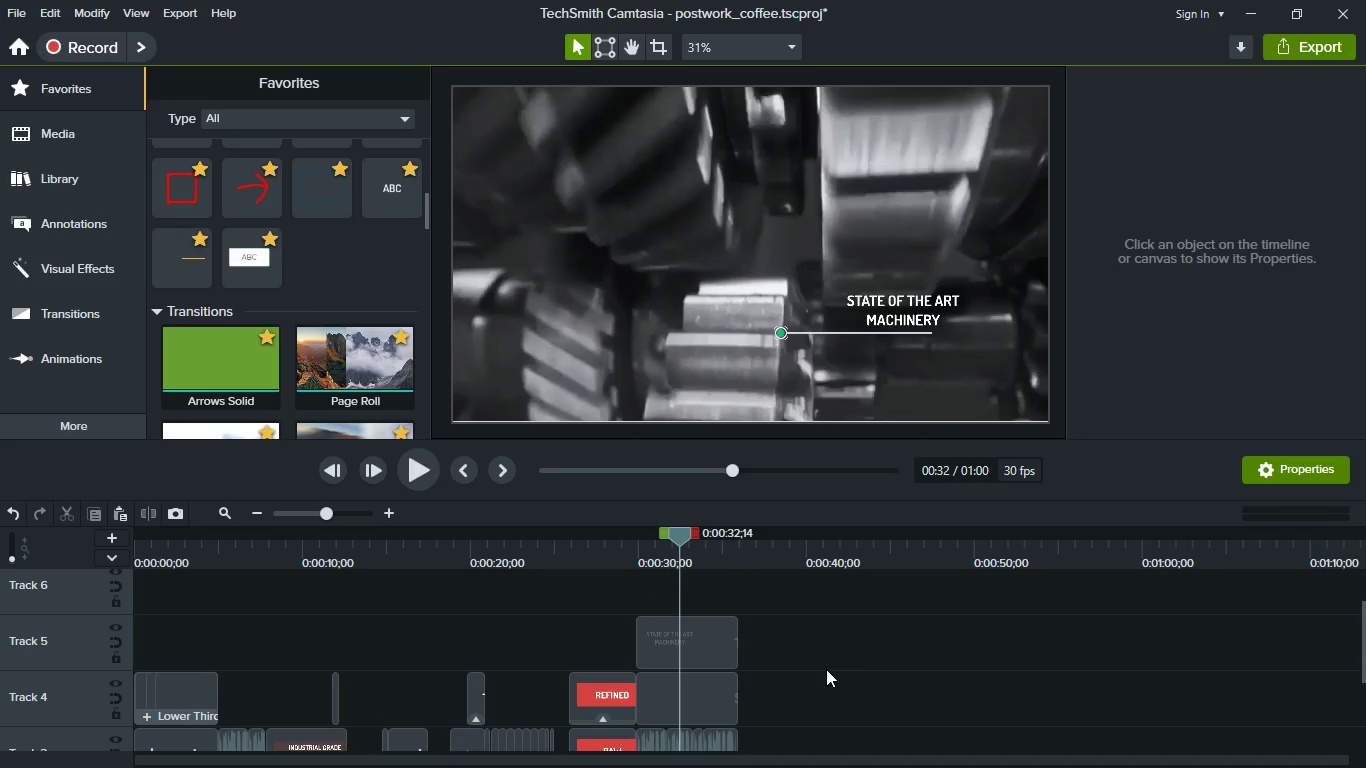 
scroll: coordinate [826, 669], scroll_direction: down, amount: 1.0
 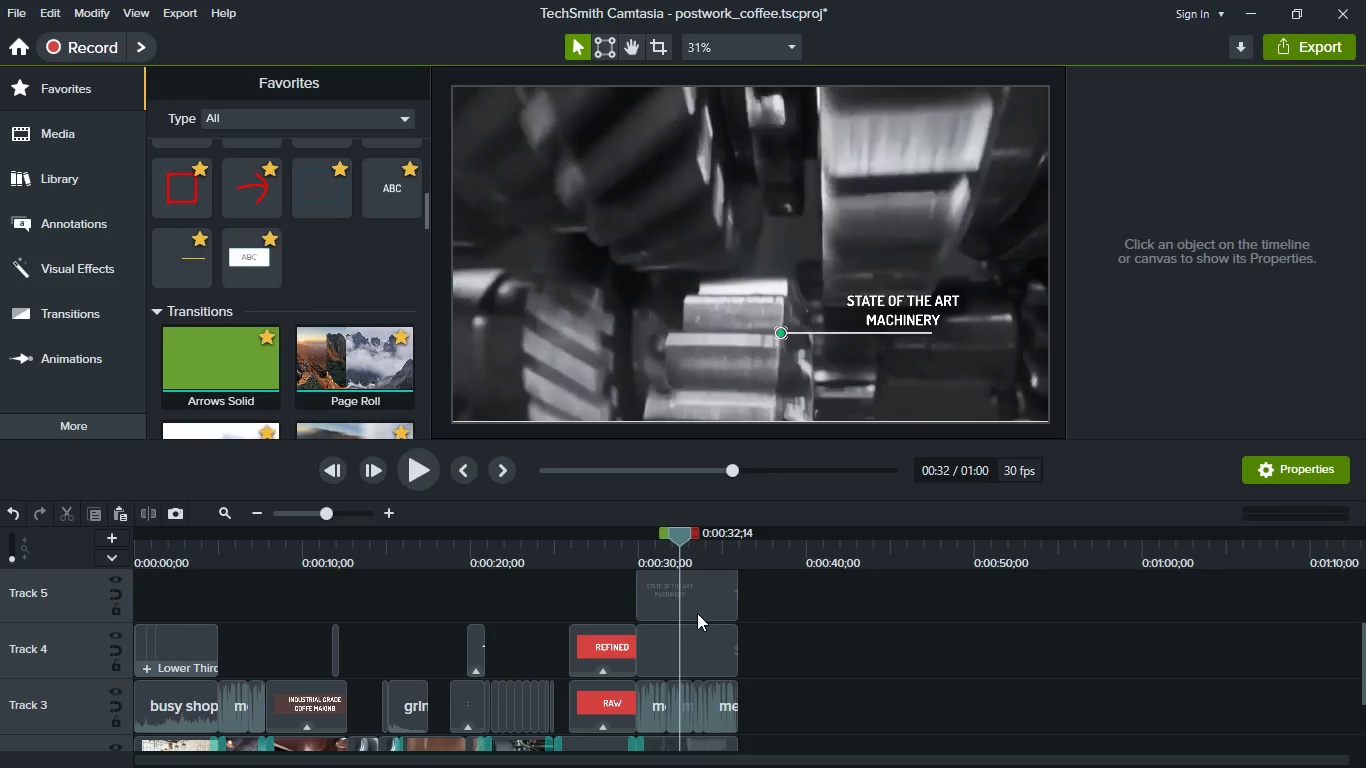 
left_click([696, 591])
 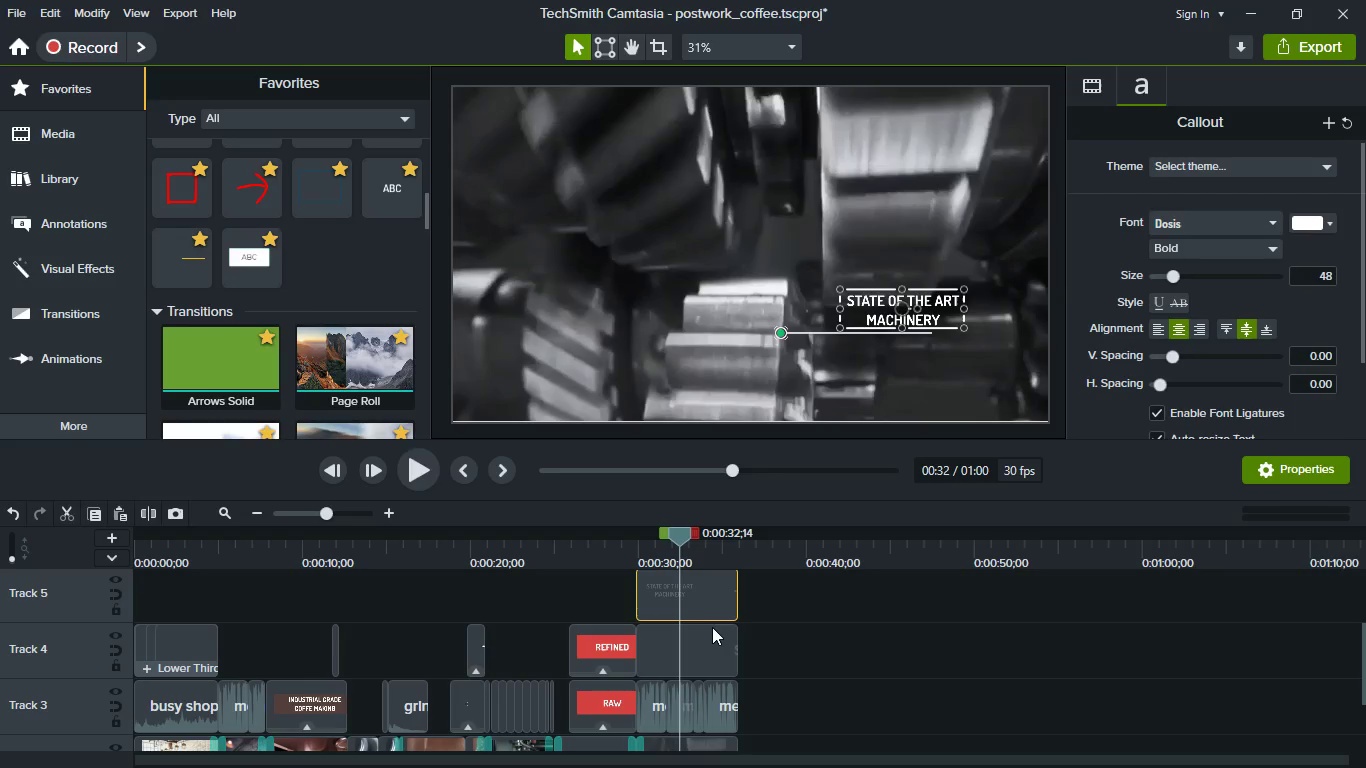 
hold_key(key=ControlLeft, duration=1.53)
 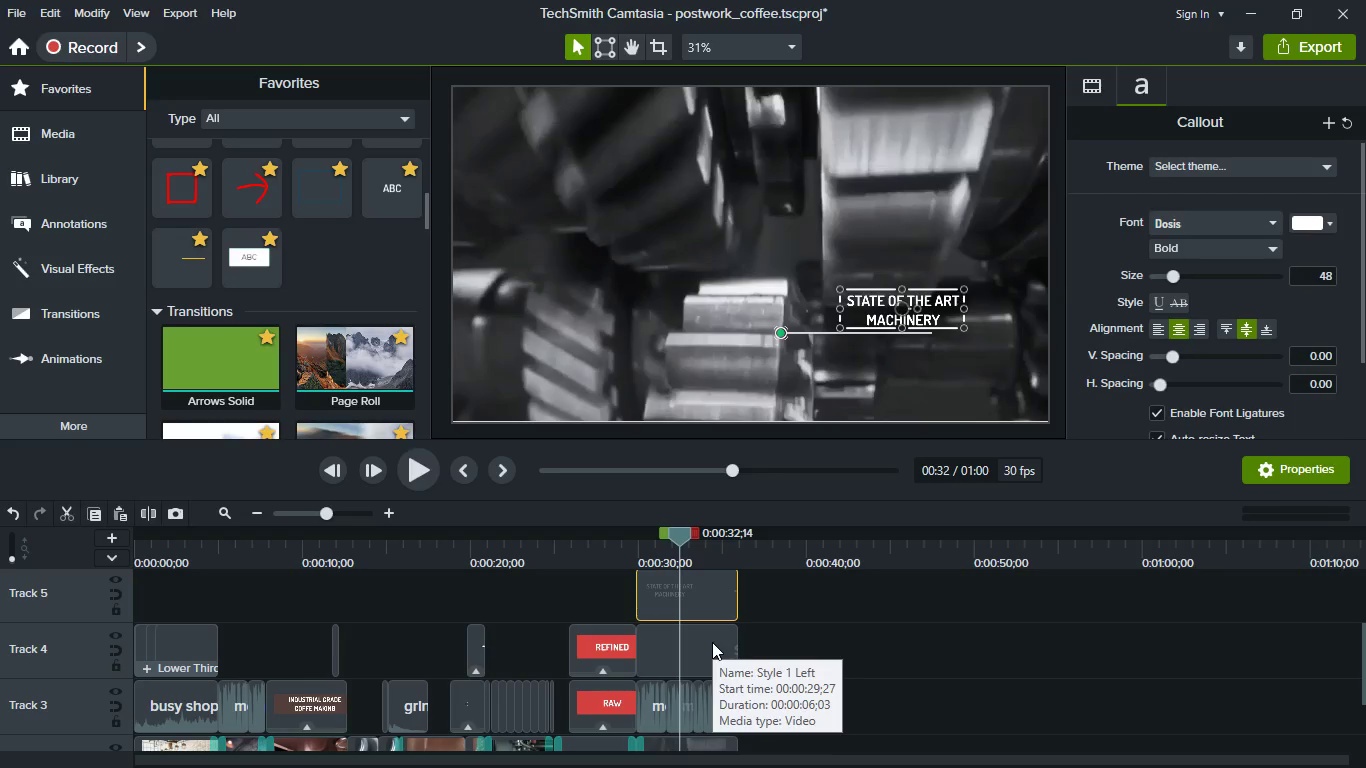 
hold_key(key=ControlLeft, duration=1.26)
left_click([712, 642])
 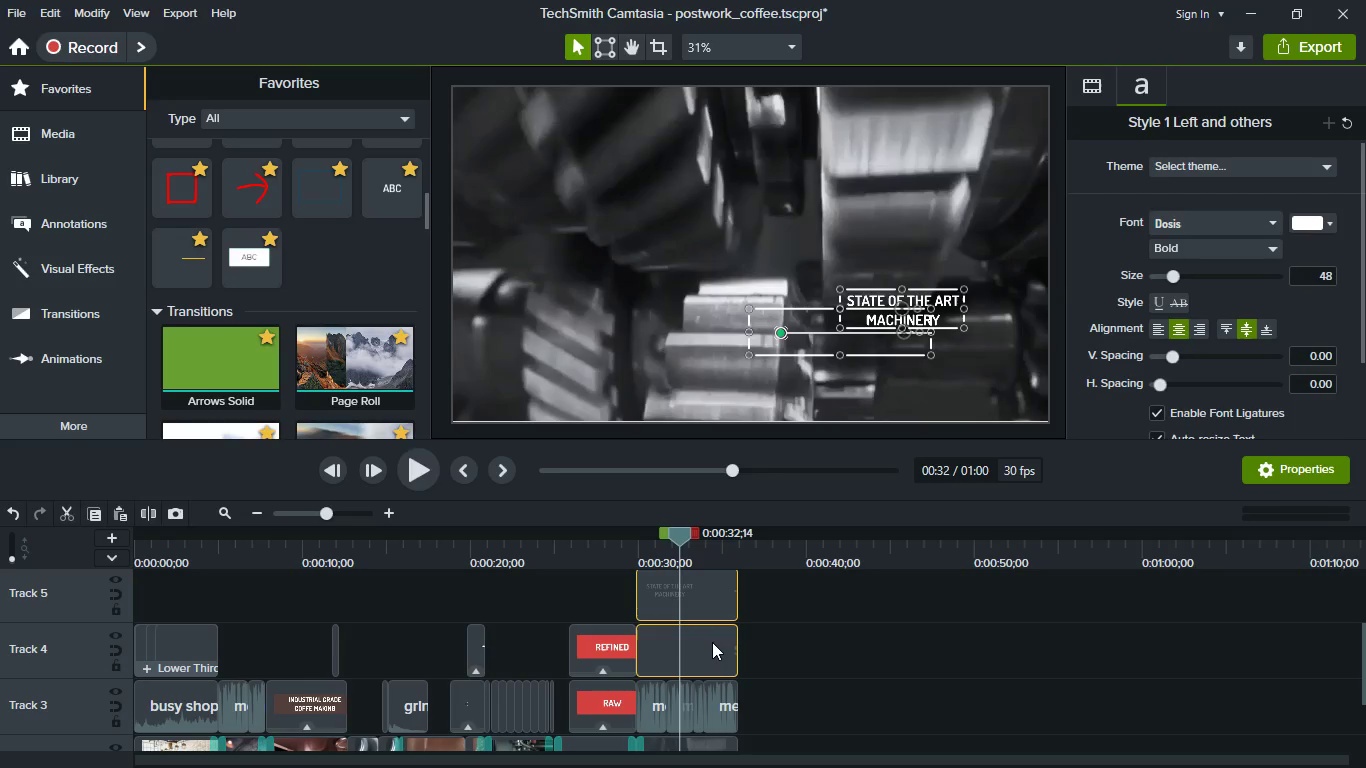 
right_click([712, 642])
 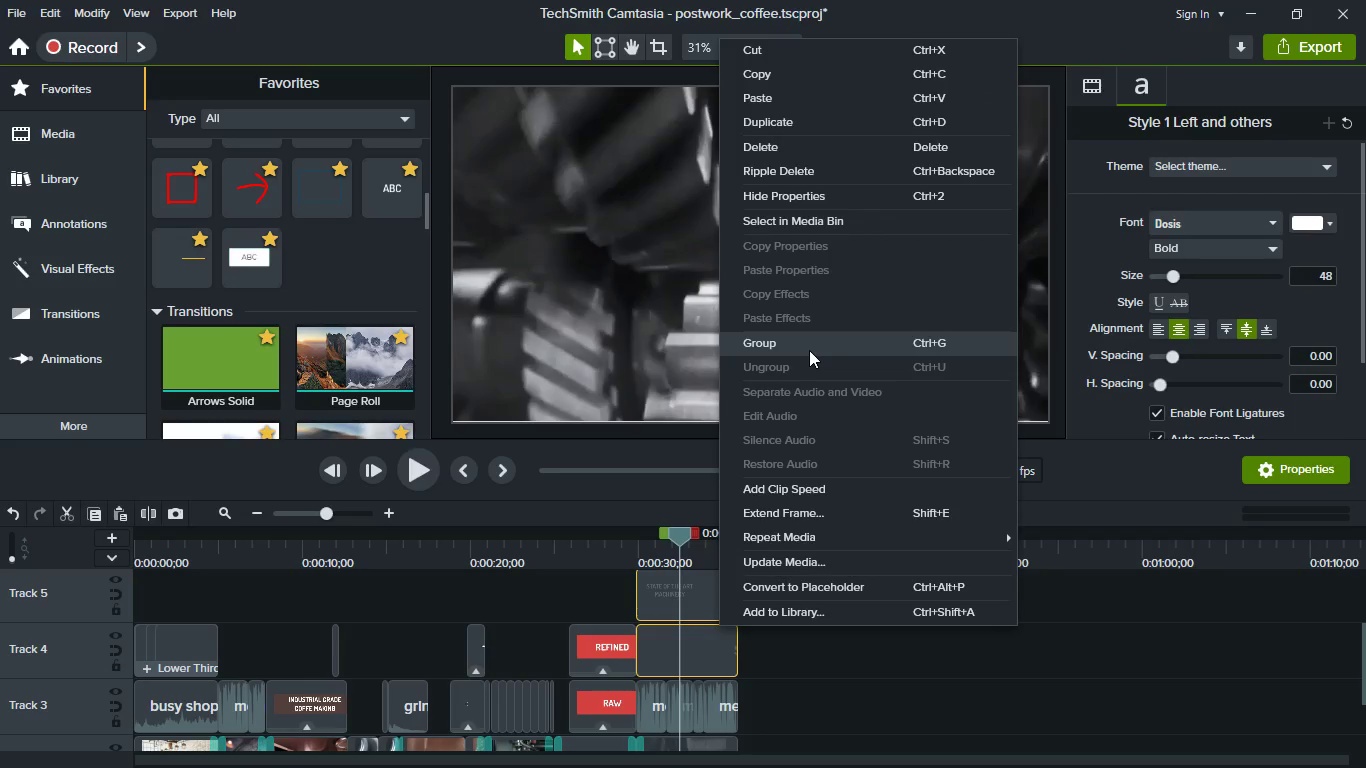 
left_click([806, 343])
 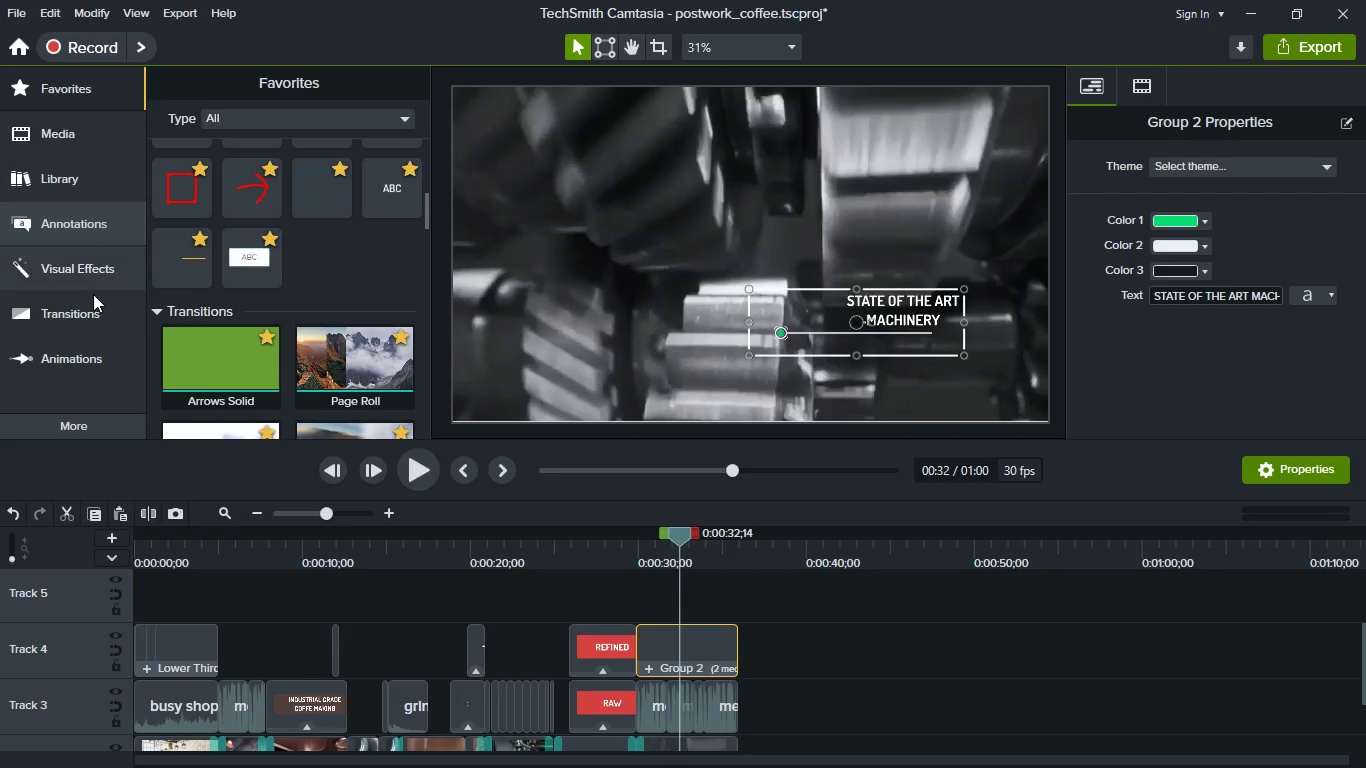 
scroll: coordinate [328, 328], scroll_direction: down, amount: 10.0
 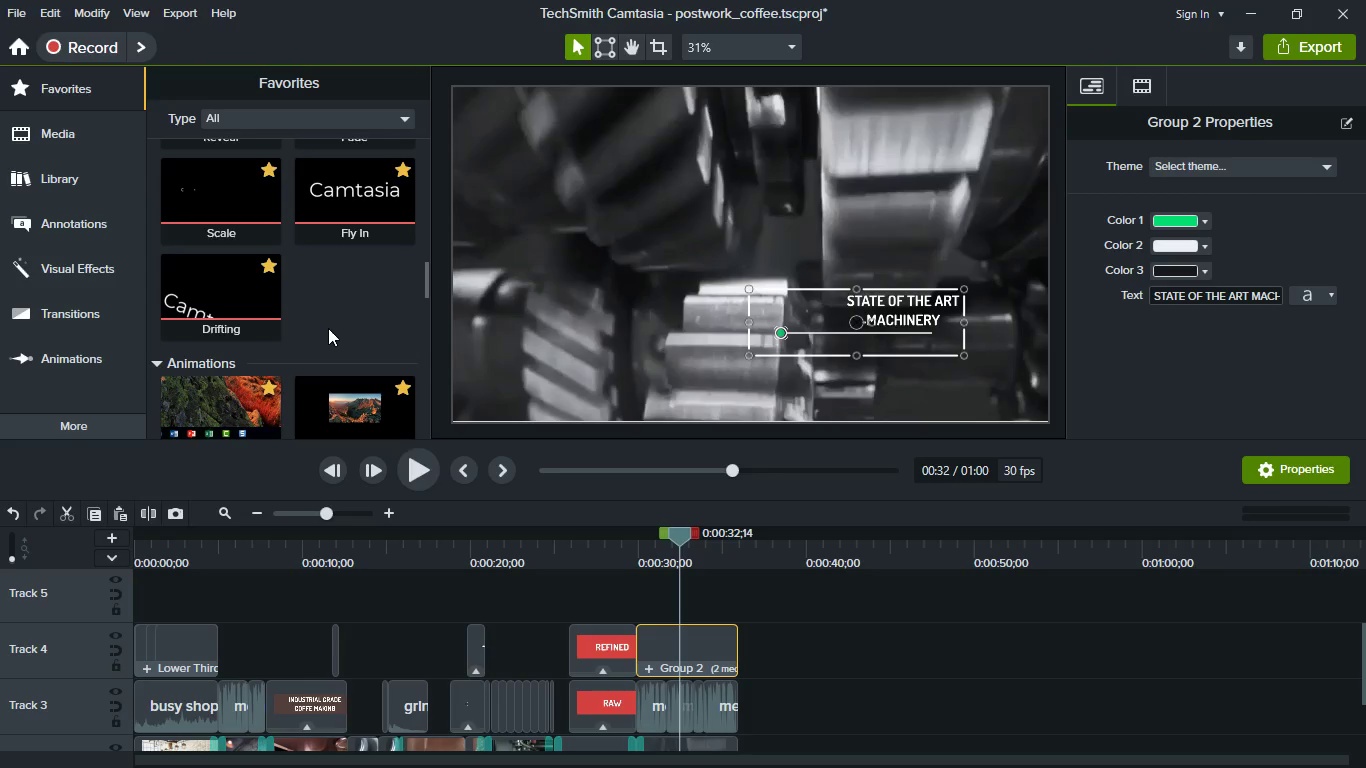 
scroll: coordinate [328, 328], scroll_direction: up, amount: 4.0
 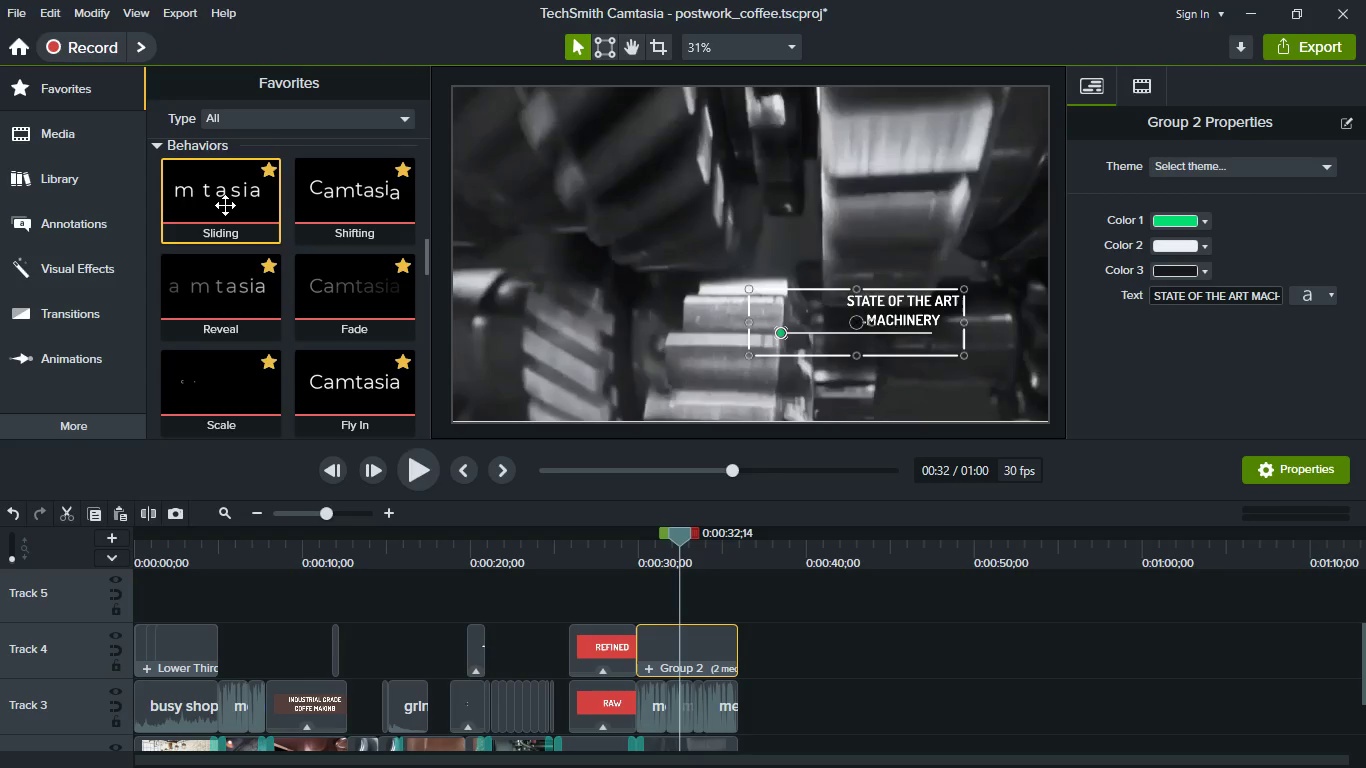 
left_click_drag(start_coordinate=[225, 205], to_coordinate=[683, 649])
 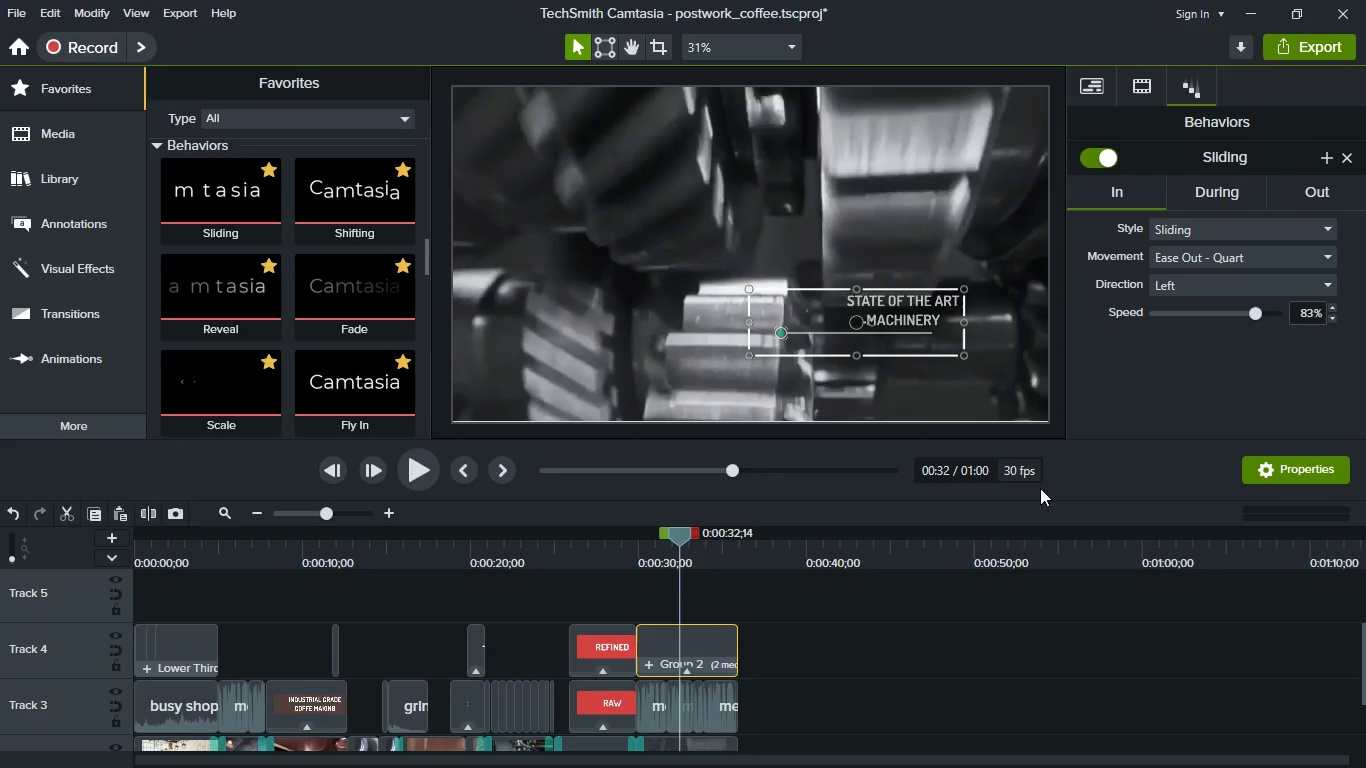 
wait(5.88)
 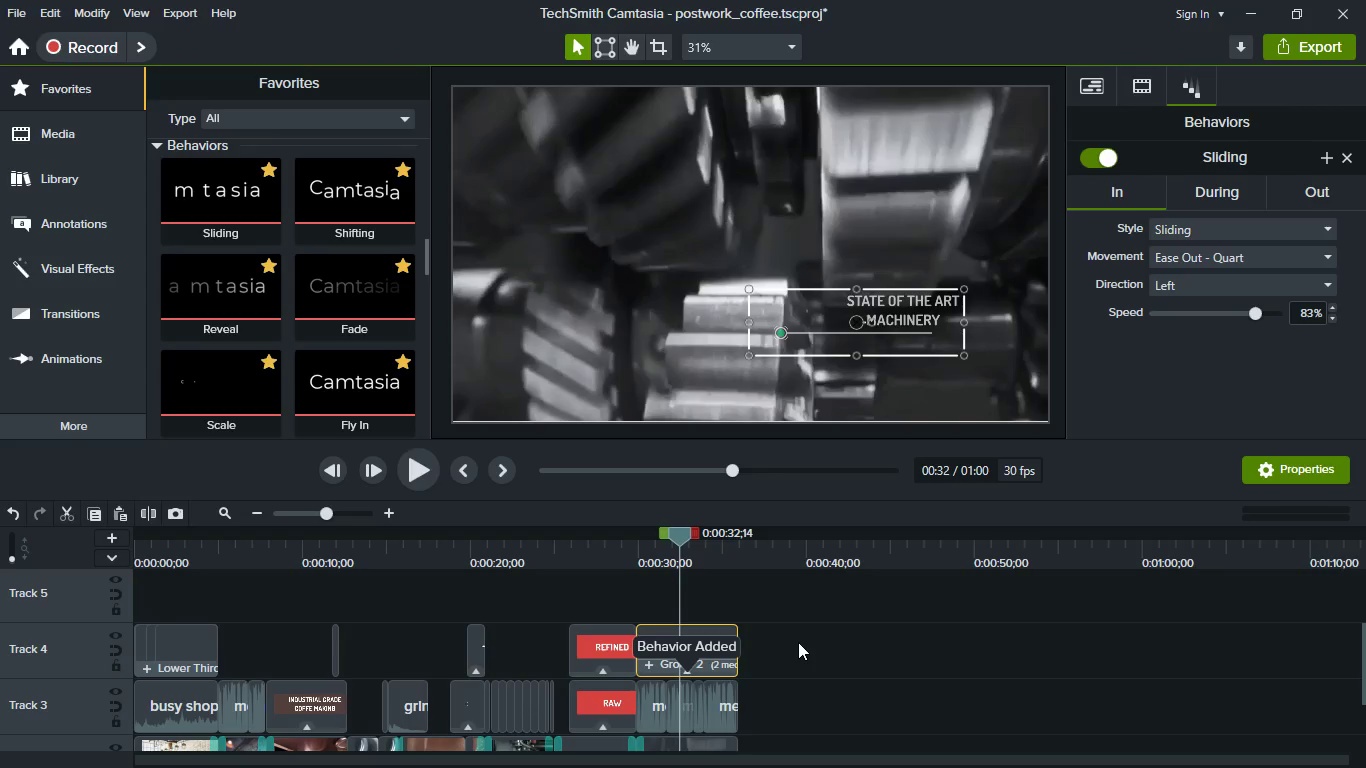 
left_click([1218, 191])
 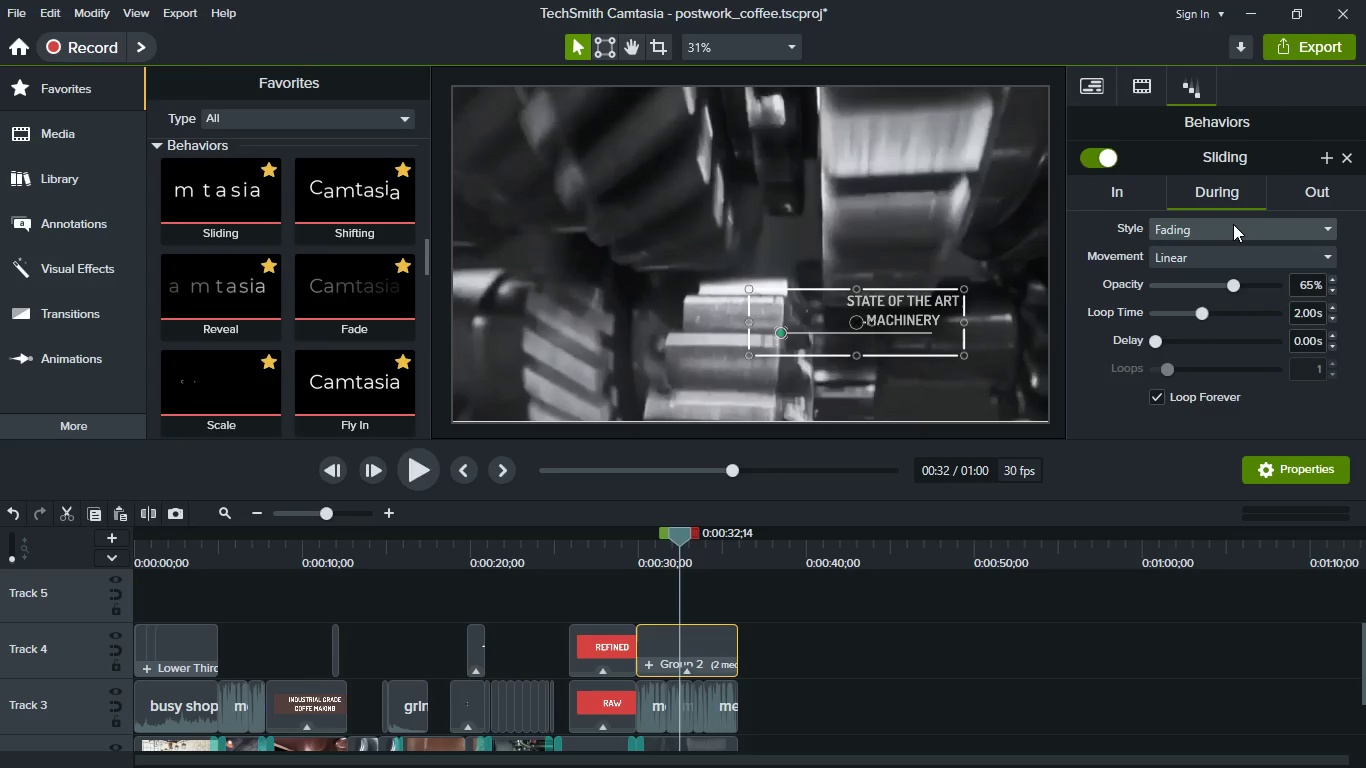 
left_click([1233, 224])
 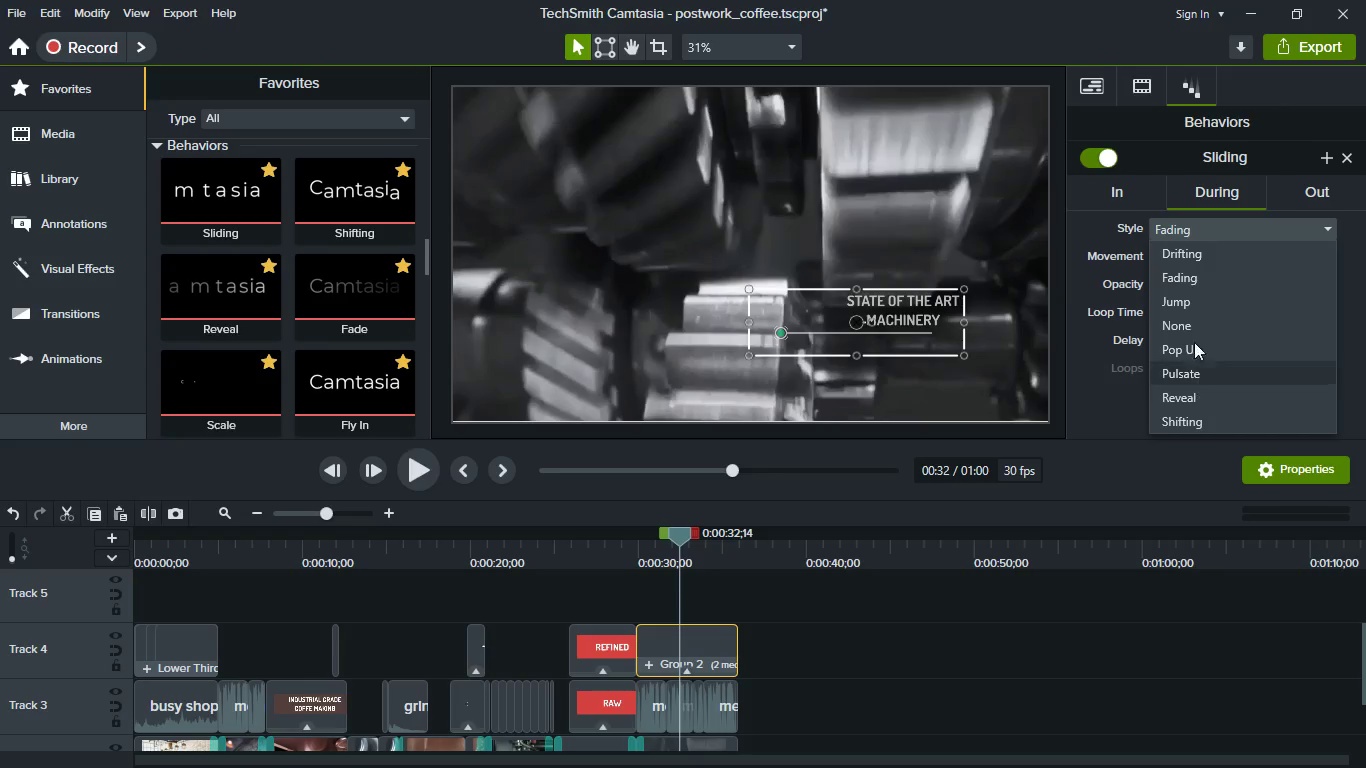 
left_click([1194, 324])
 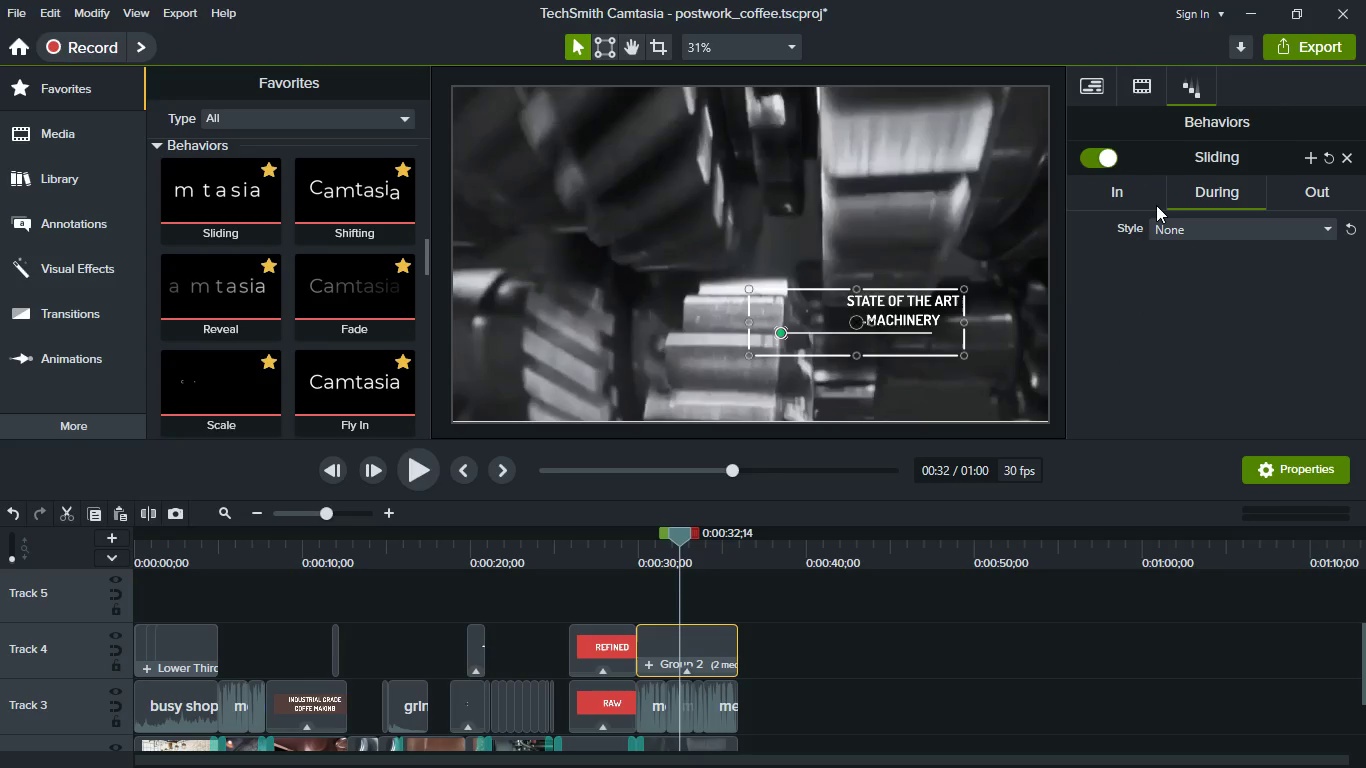 
left_click([1135, 204])
 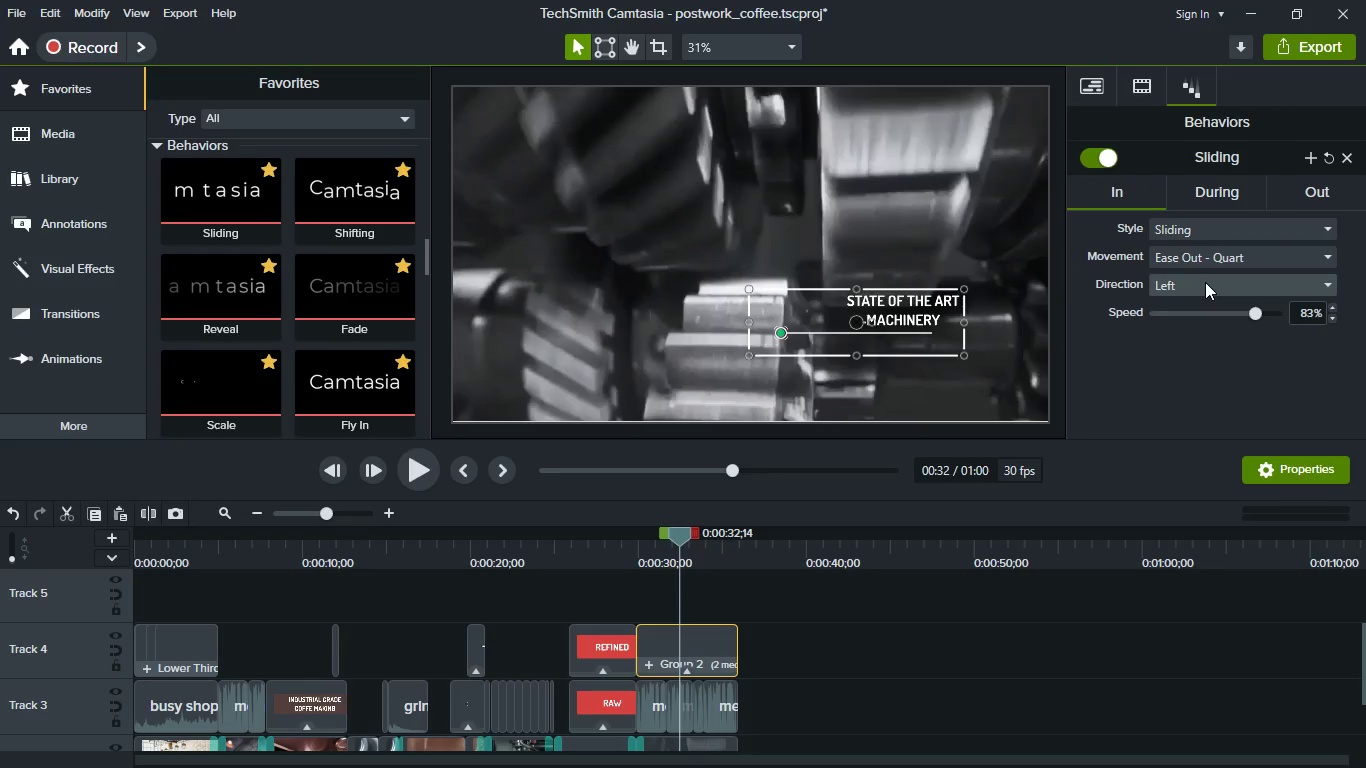 
left_click([1205, 282])
 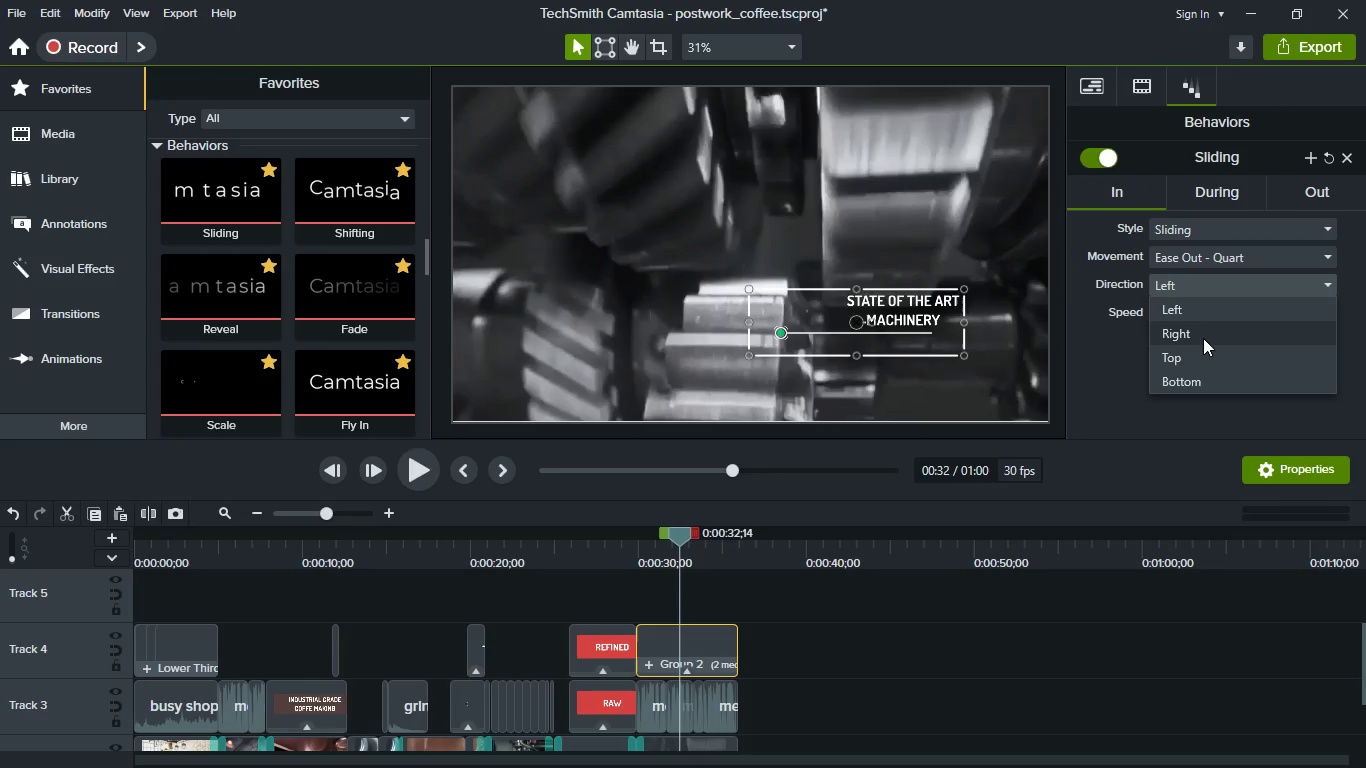 
left_click([1203, 338])
 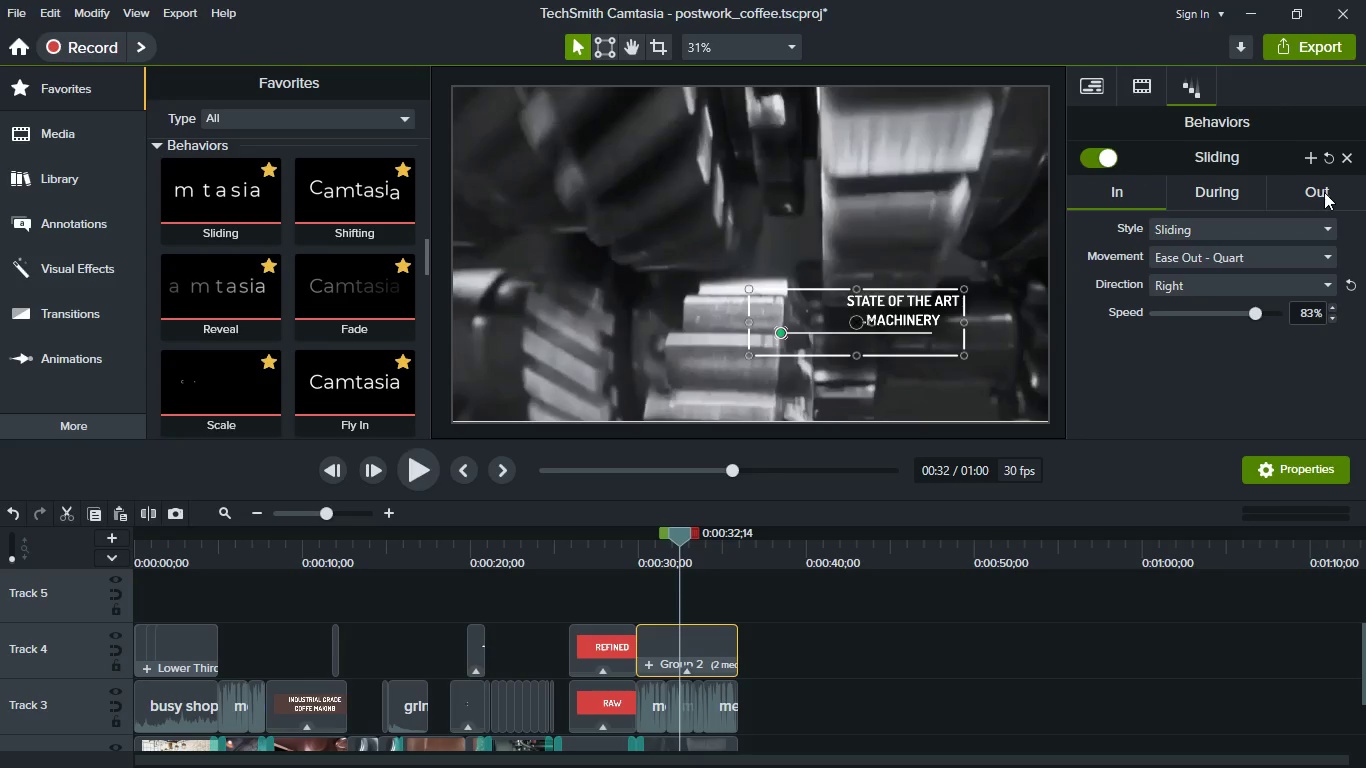 
left_click([1324, 192])
 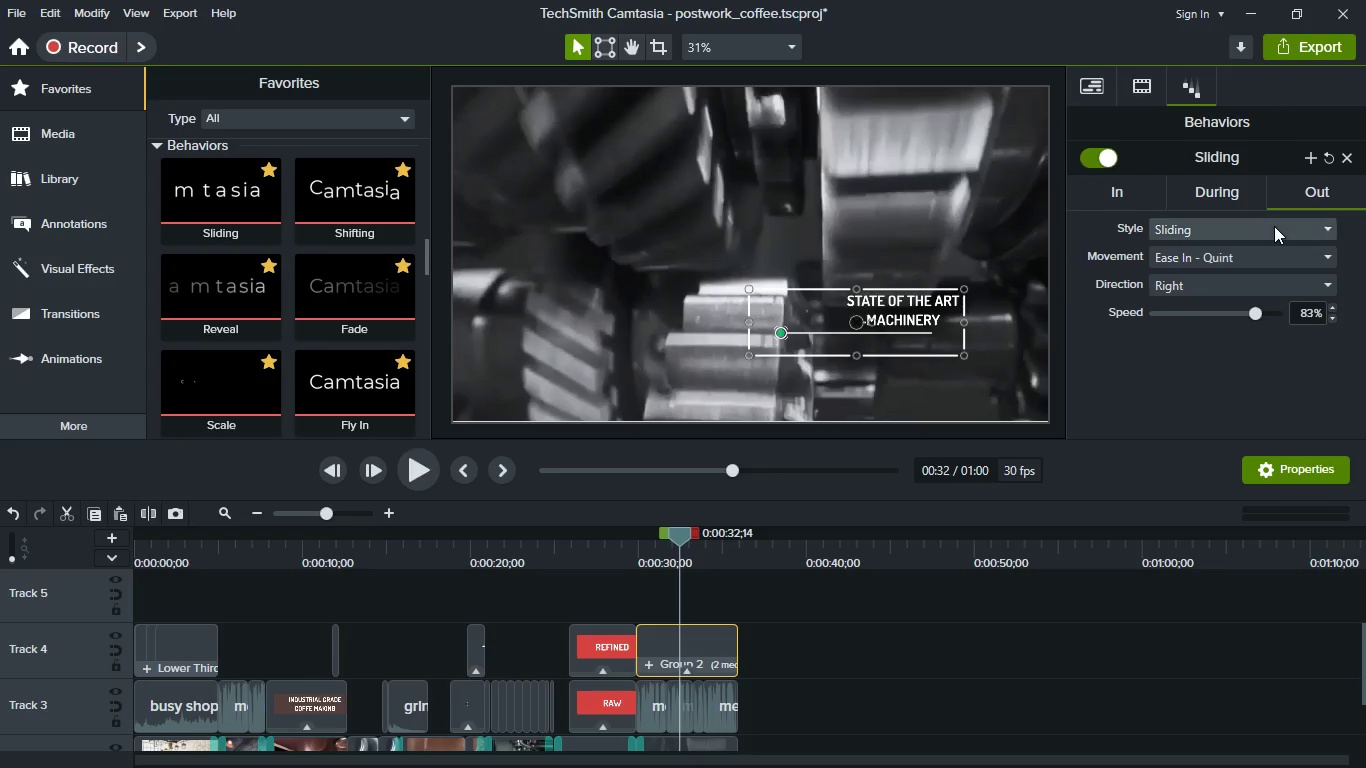 
left_click([1274, 226])
 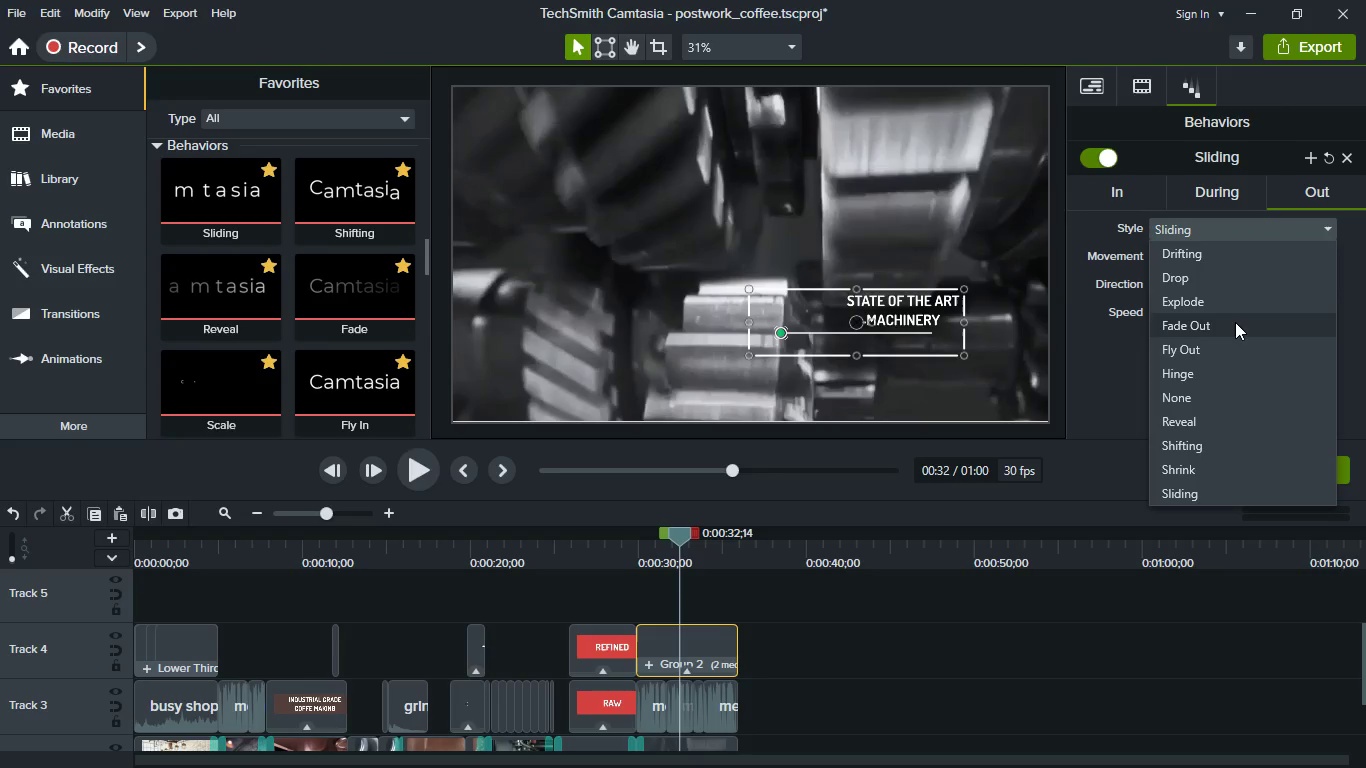 
left_click([1235, 322])
 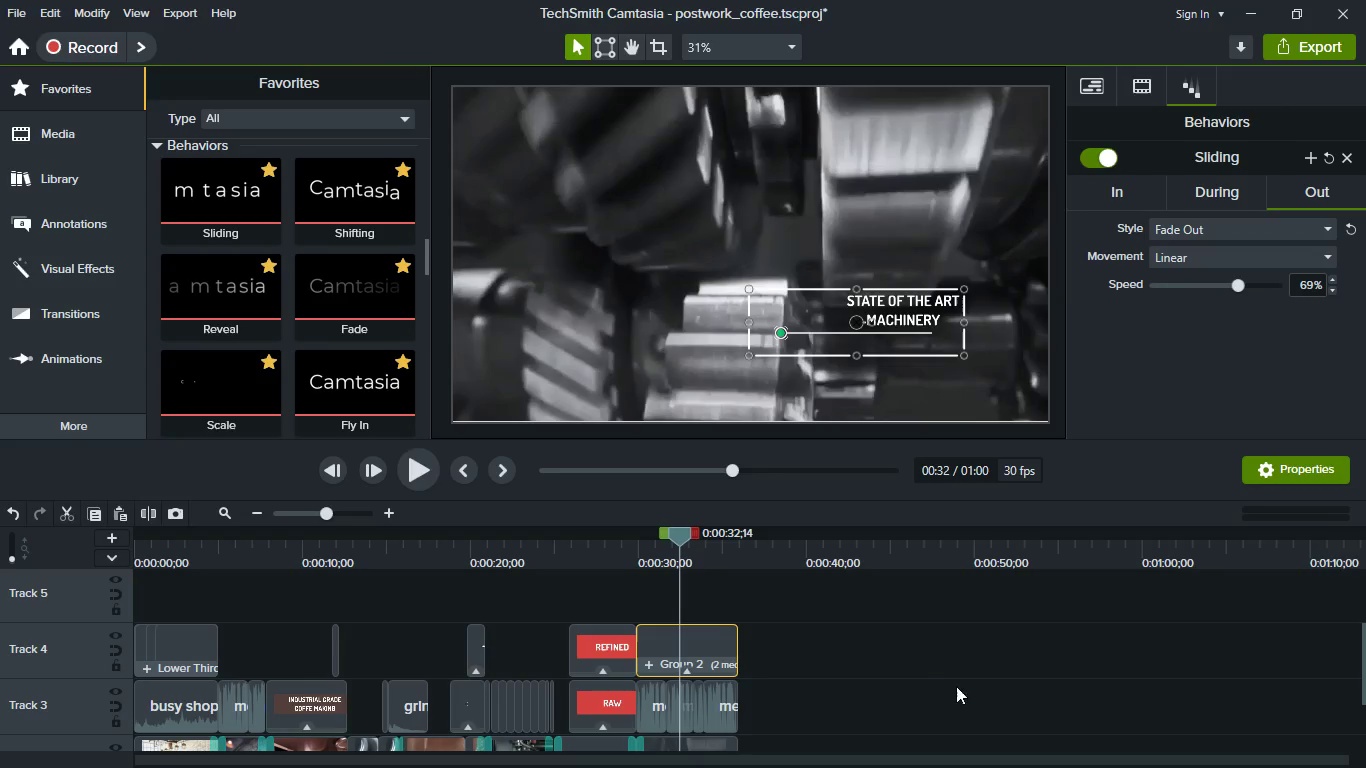 
left_click([939, 696])
 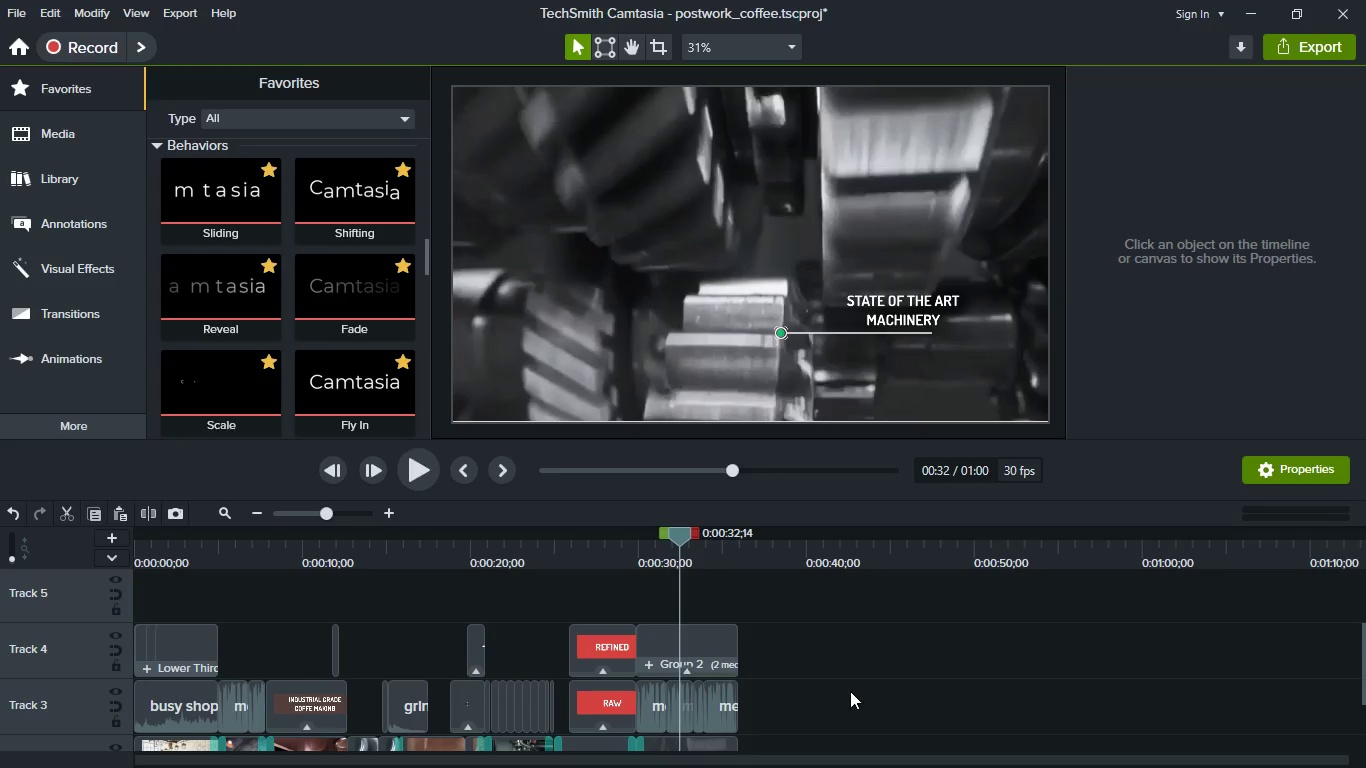 
scroll: coordinate [850, 691], scroll_direction: down, amount: 1.0
 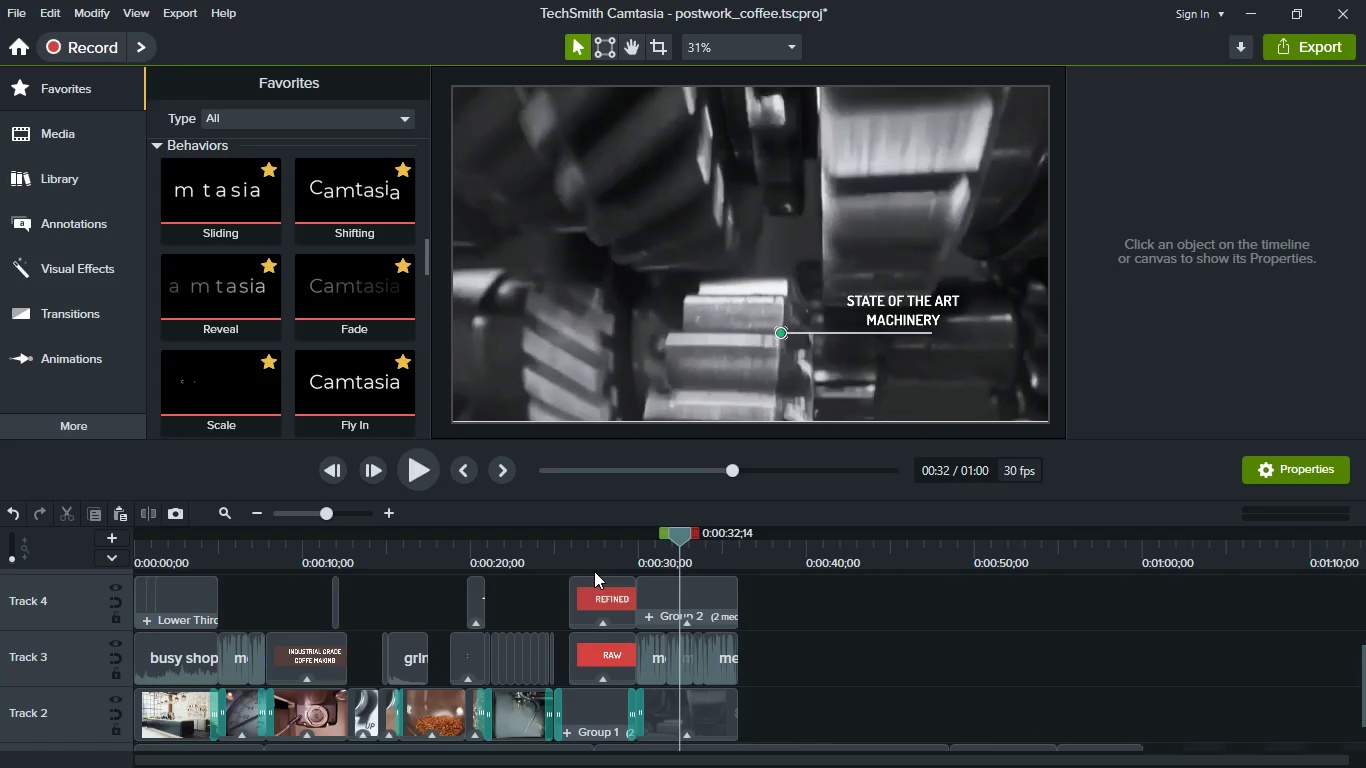 
left_click([594, 562])
 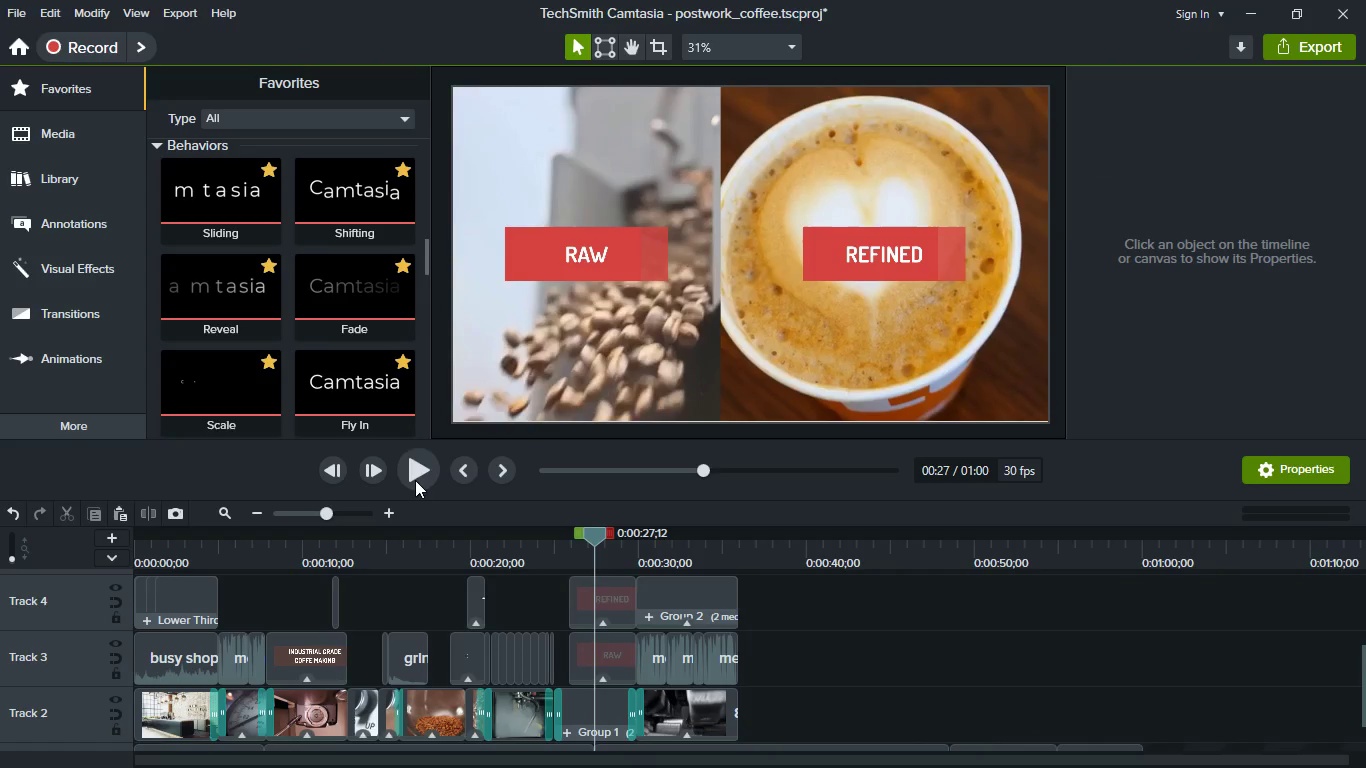 
left_click([414, 479])
 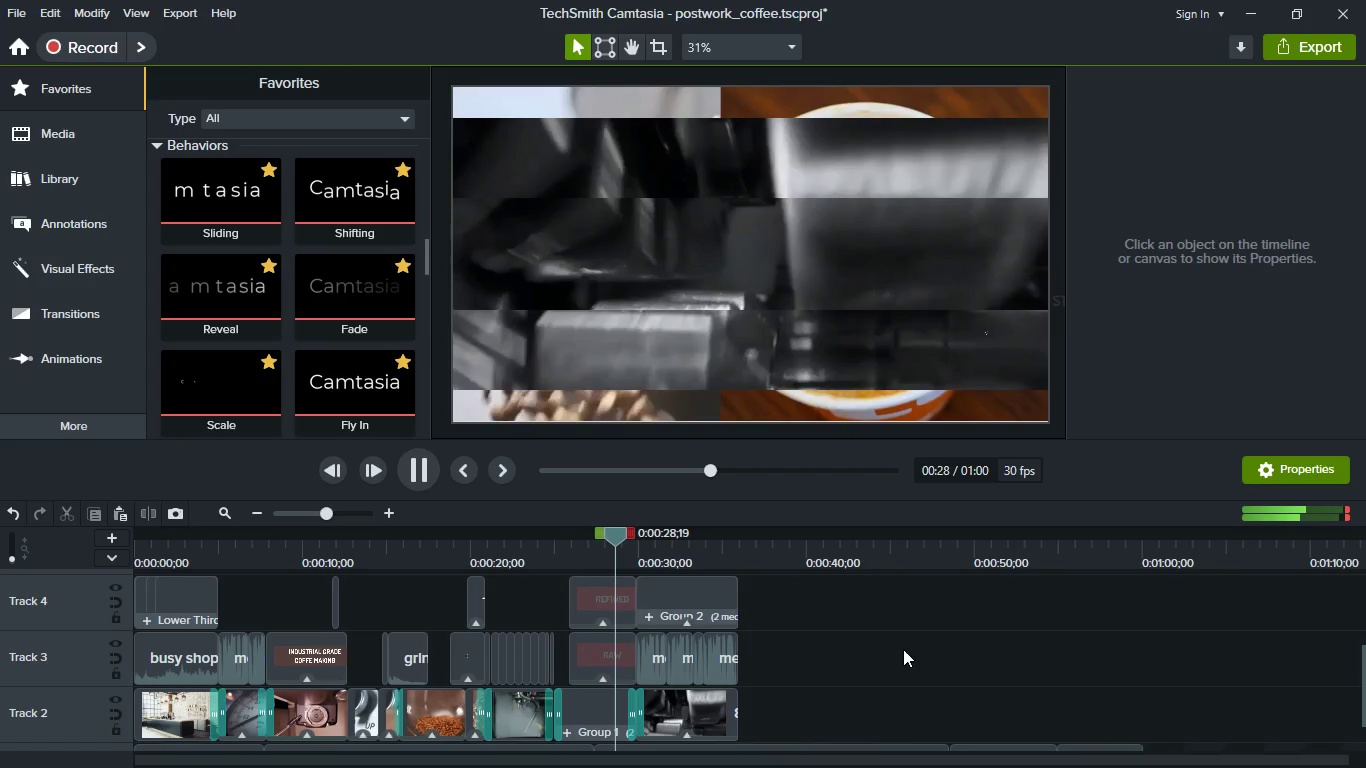 
wait(8.28)
 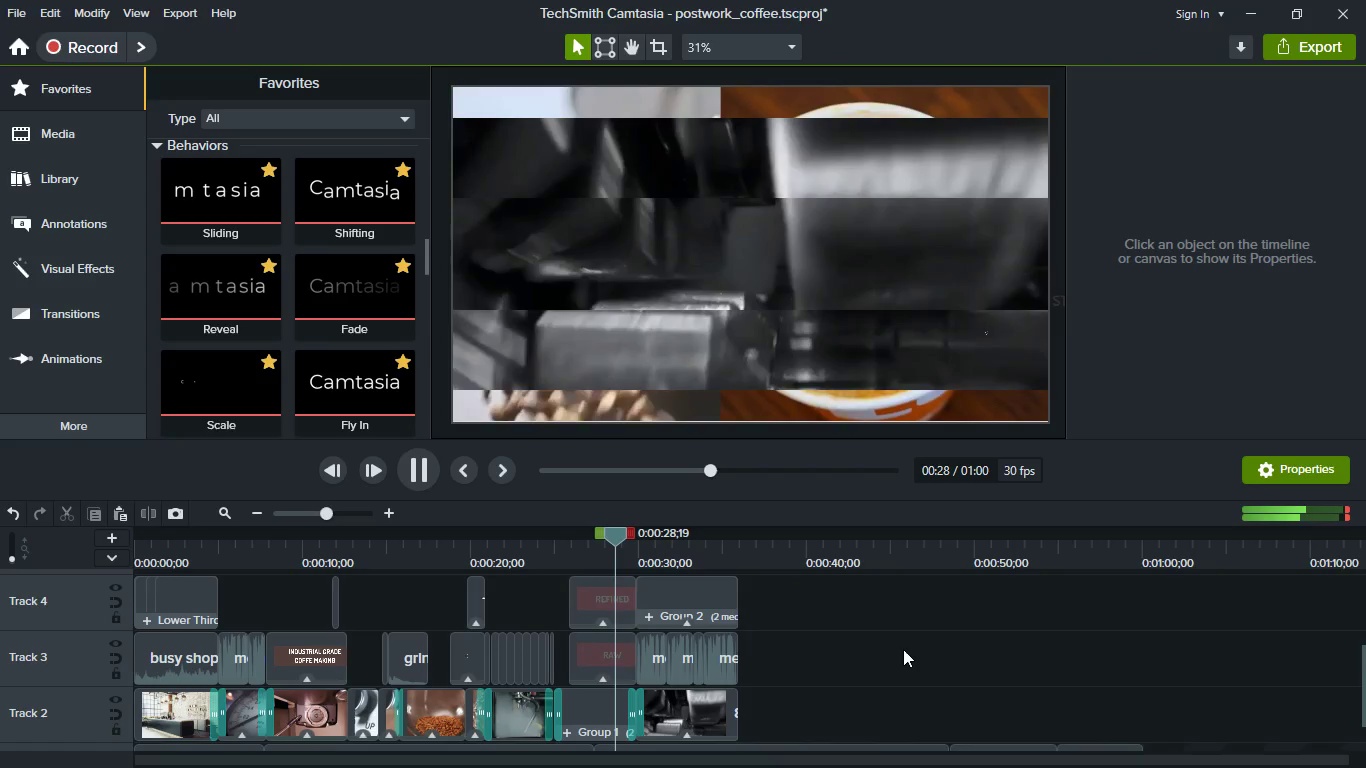 
key(Space)
 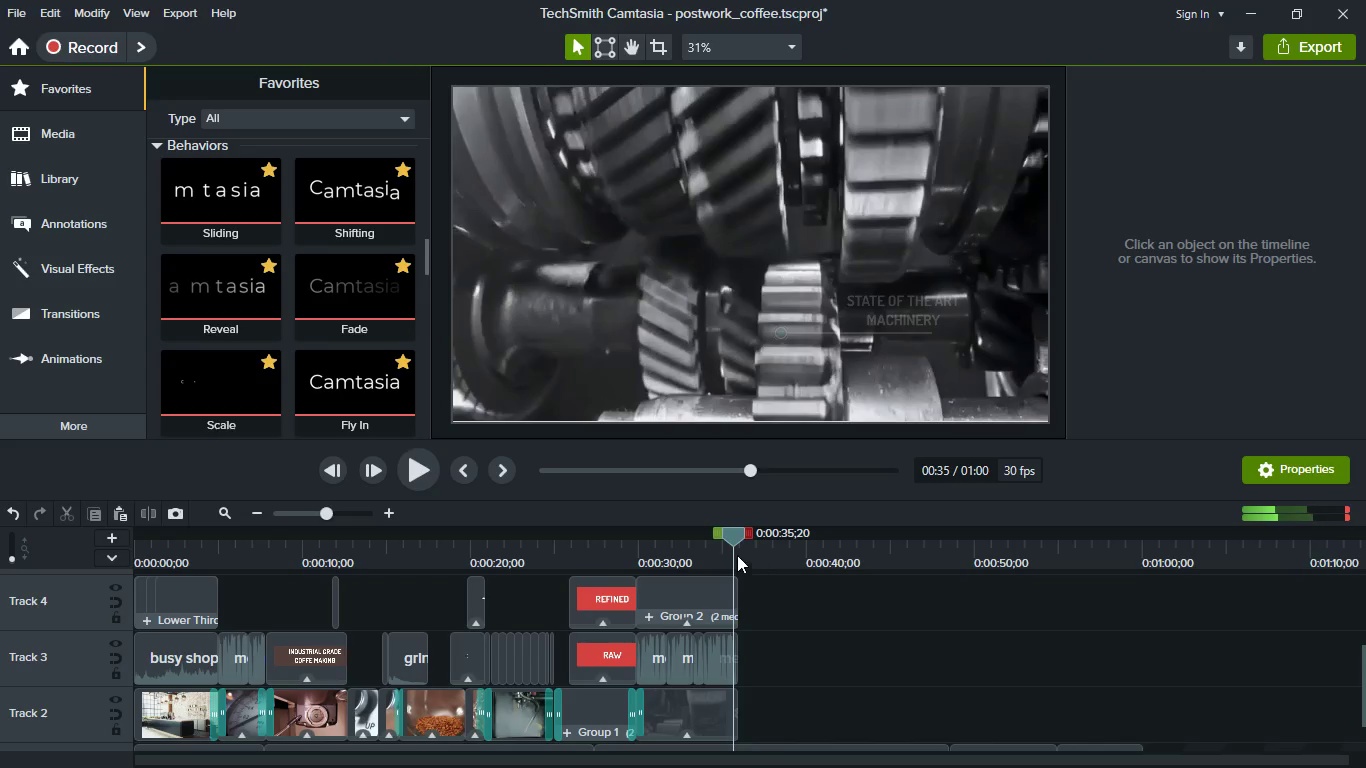 
left_click_drag(start_coordinate=[728, 537], to_coordinate=[746, 537])
 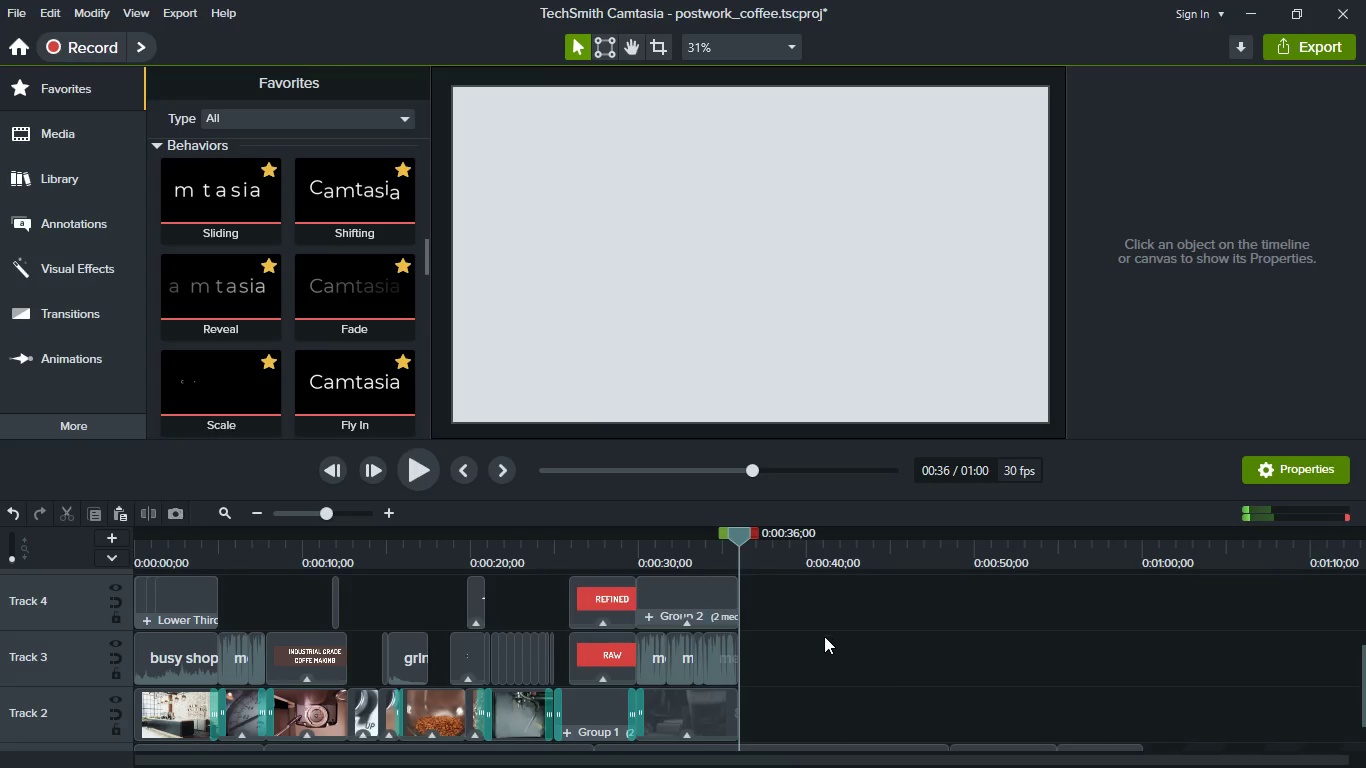 
scroll: coordinate [824, 636], scroll_direction: down, amount: 3.0
 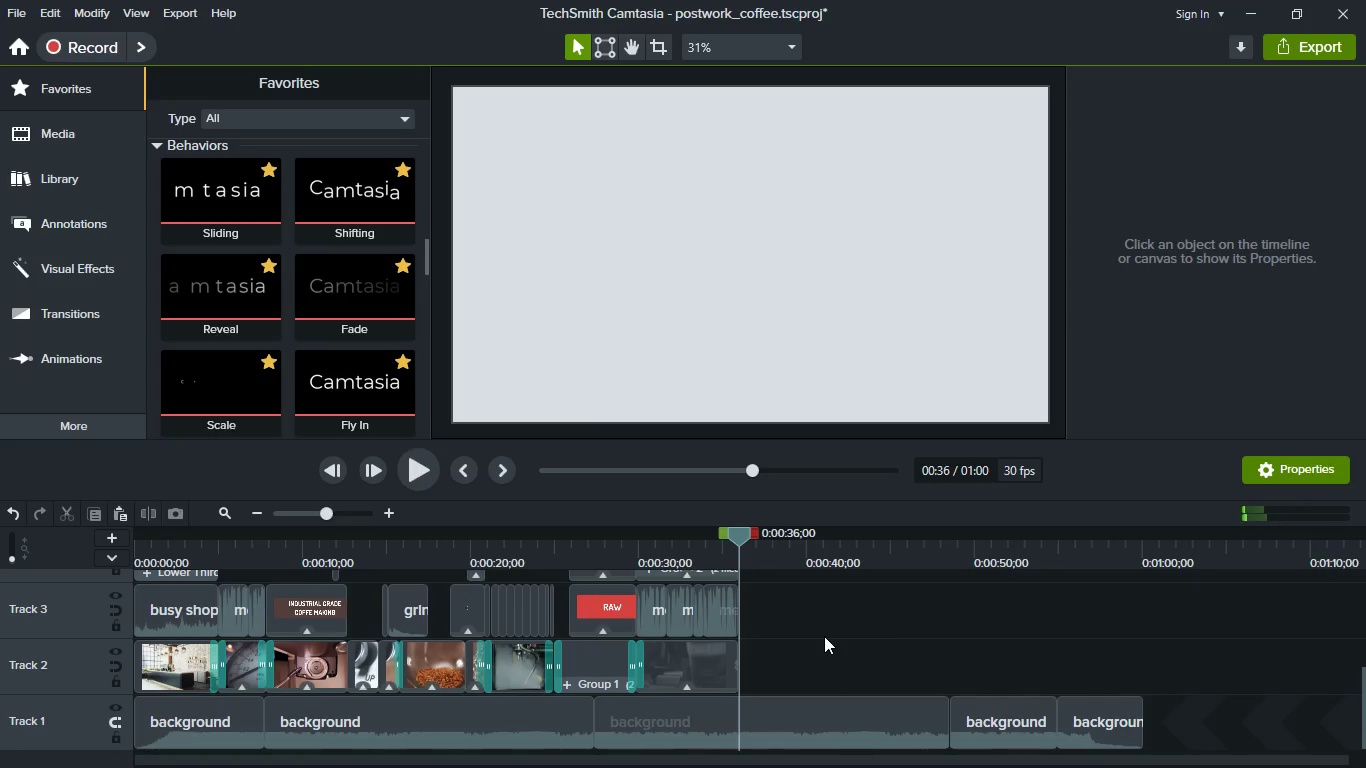 
key(Control+S)
 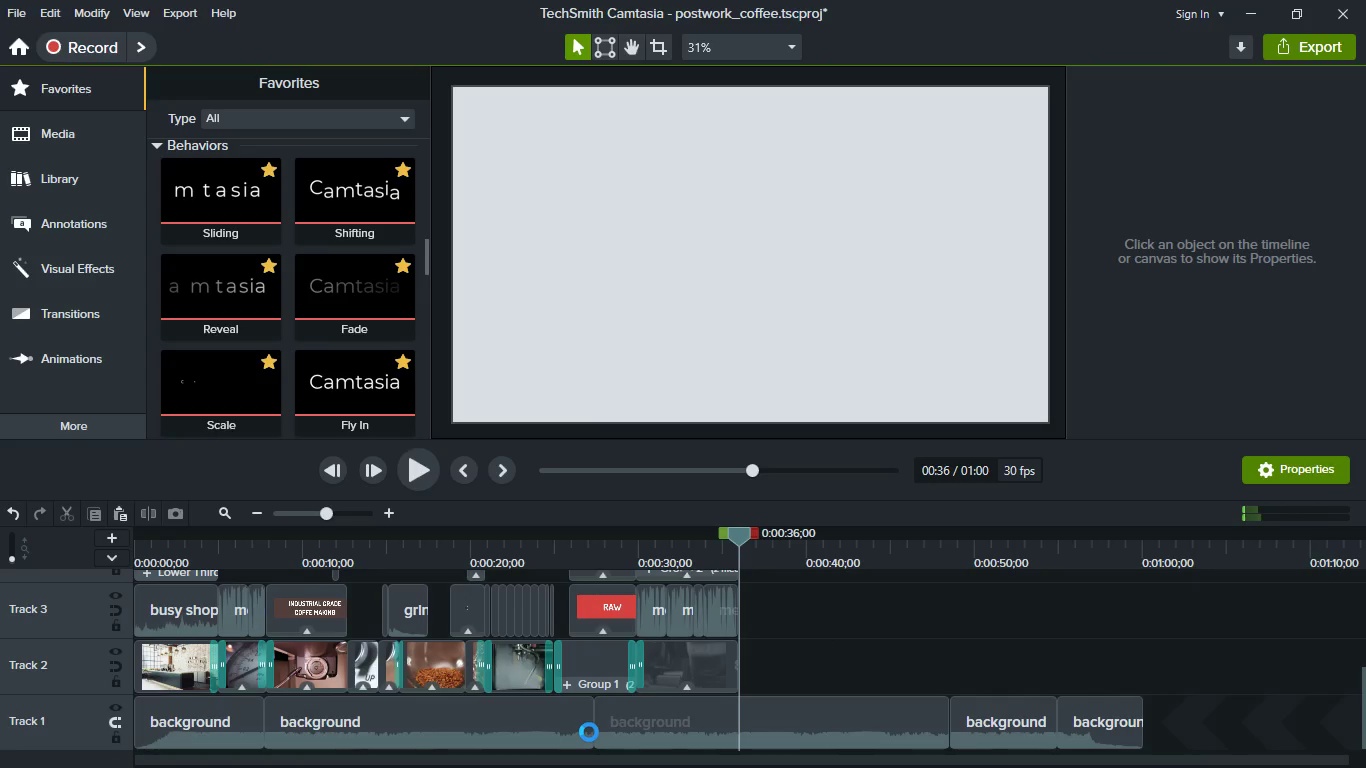 
key(Meta+MetaLeft)
 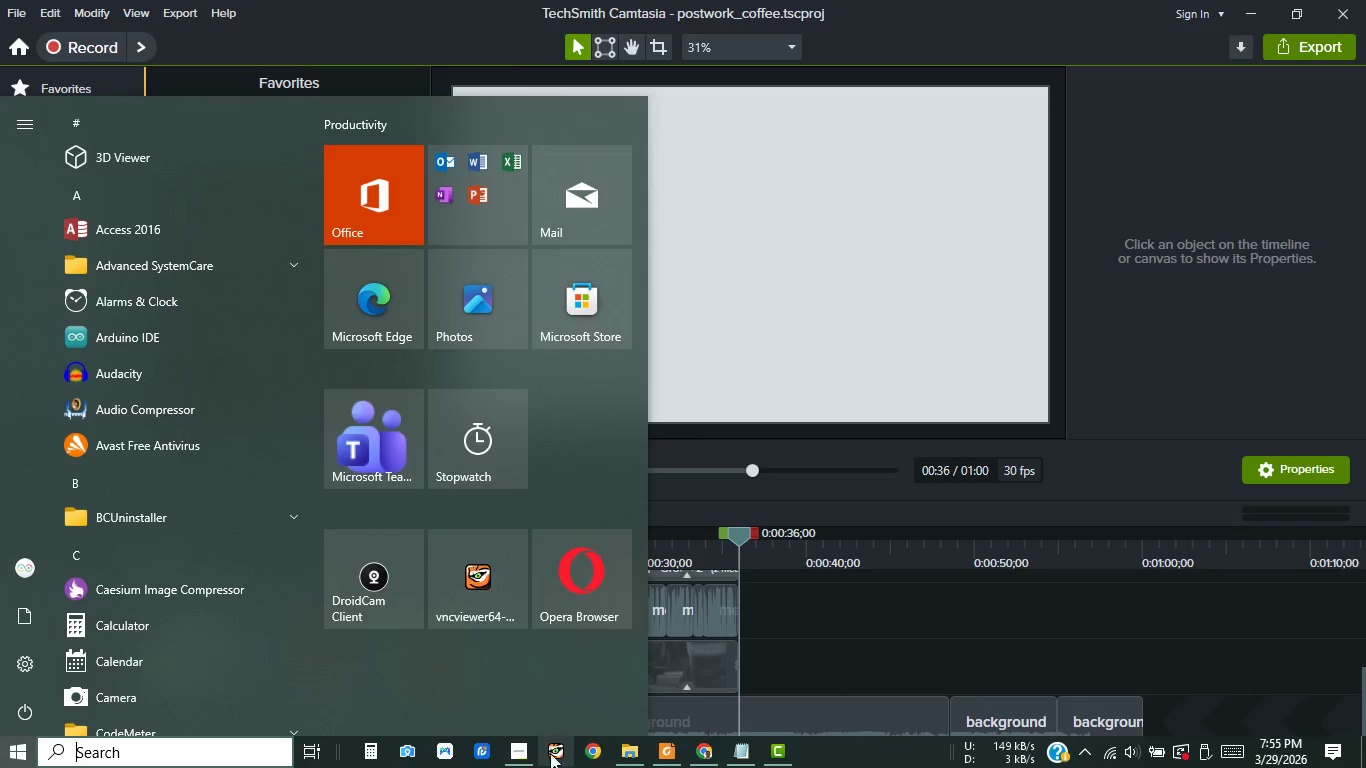 
left_click([515, 750])